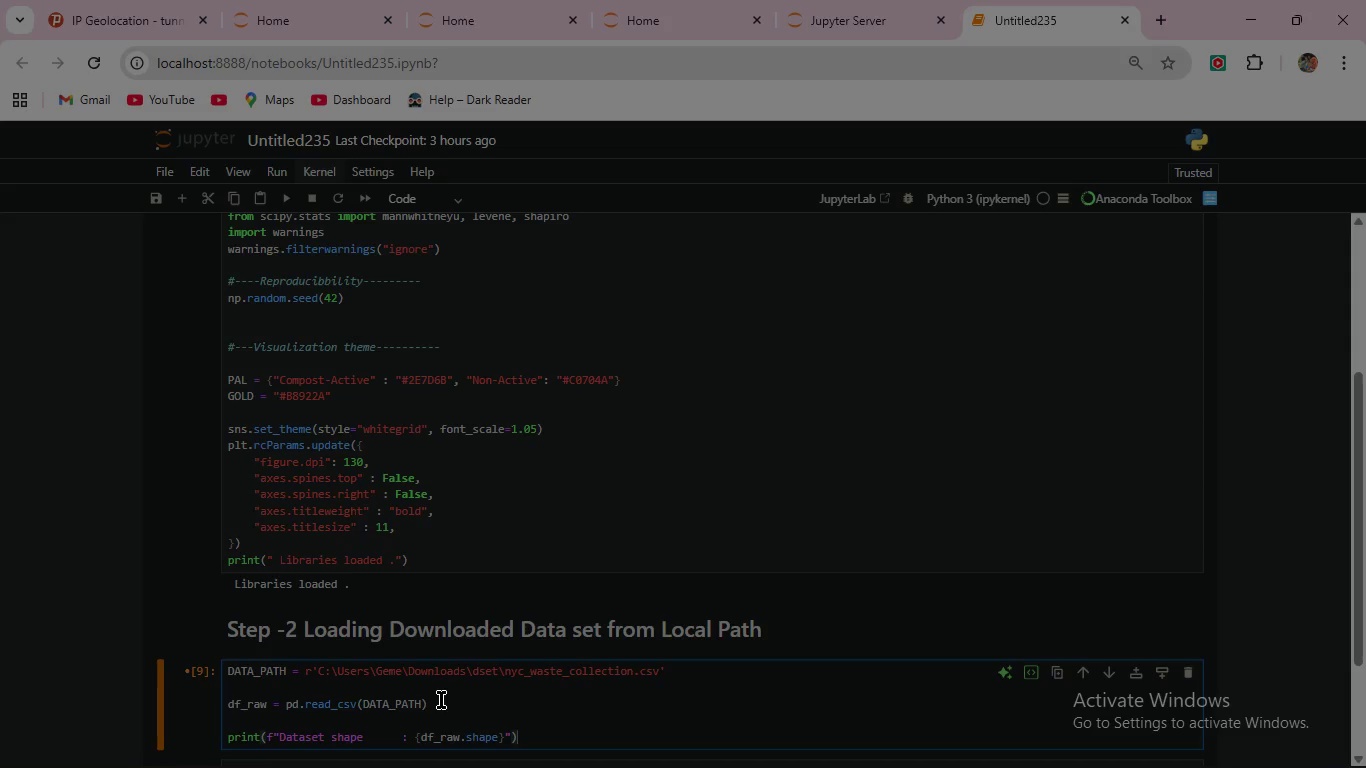 
key(Shift+0)
 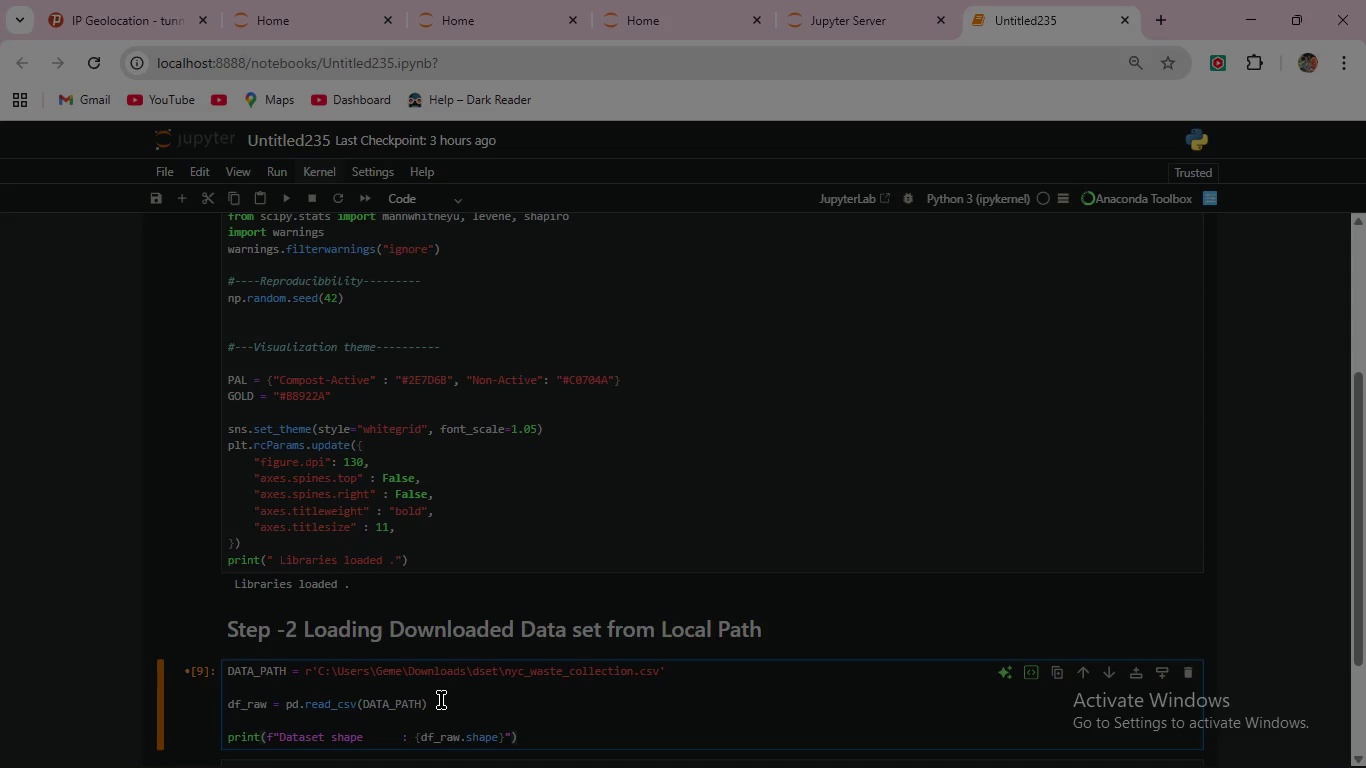 
wait(7.59)
 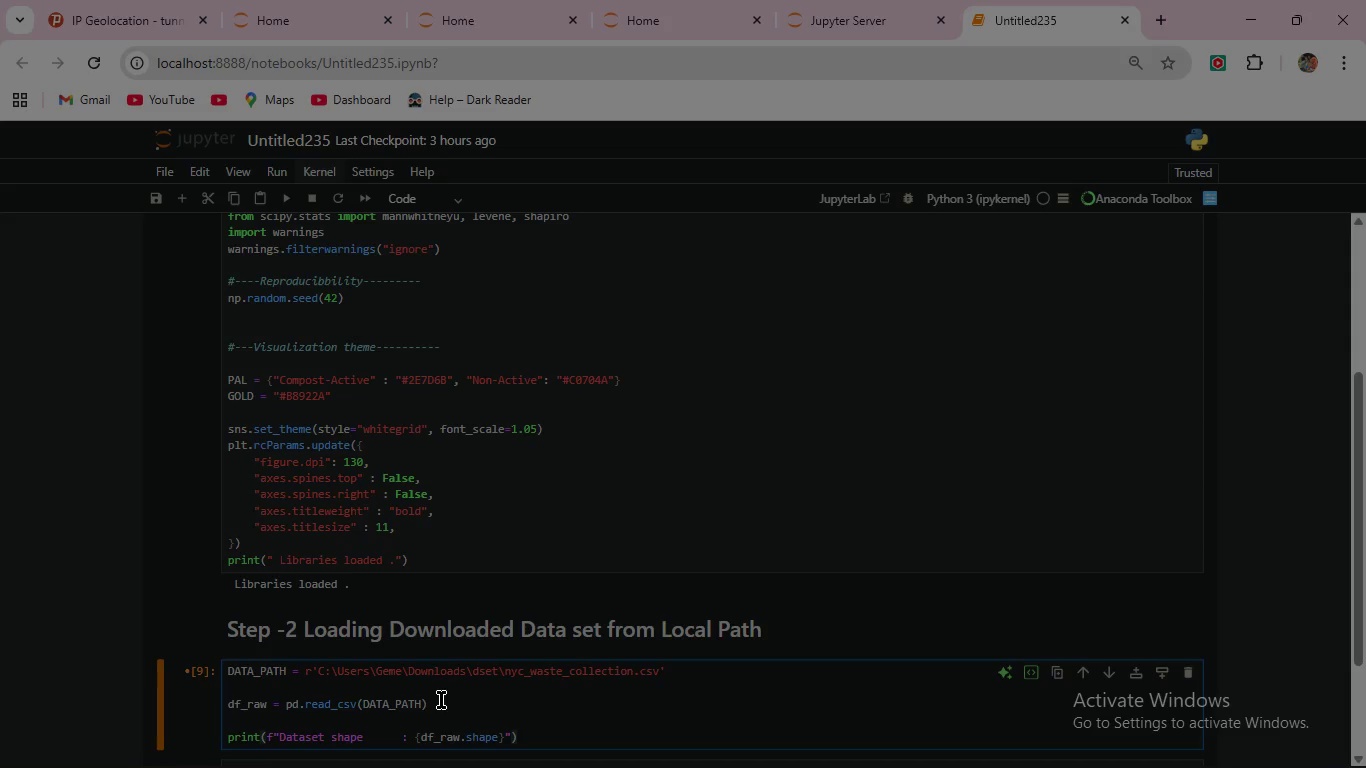 
left_click([285, 190])
 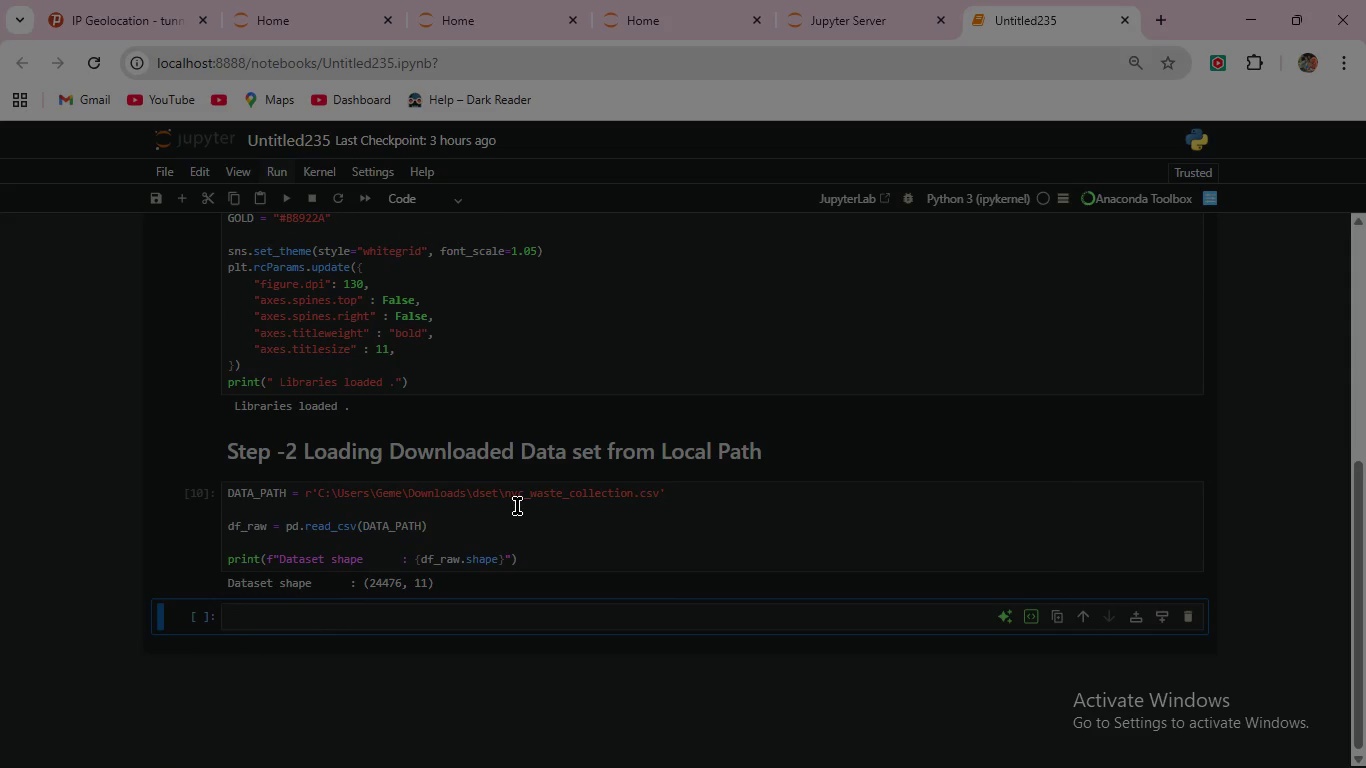 
scroll: coordinate [517, 506], scroll_direction: down, amount: 2.0
 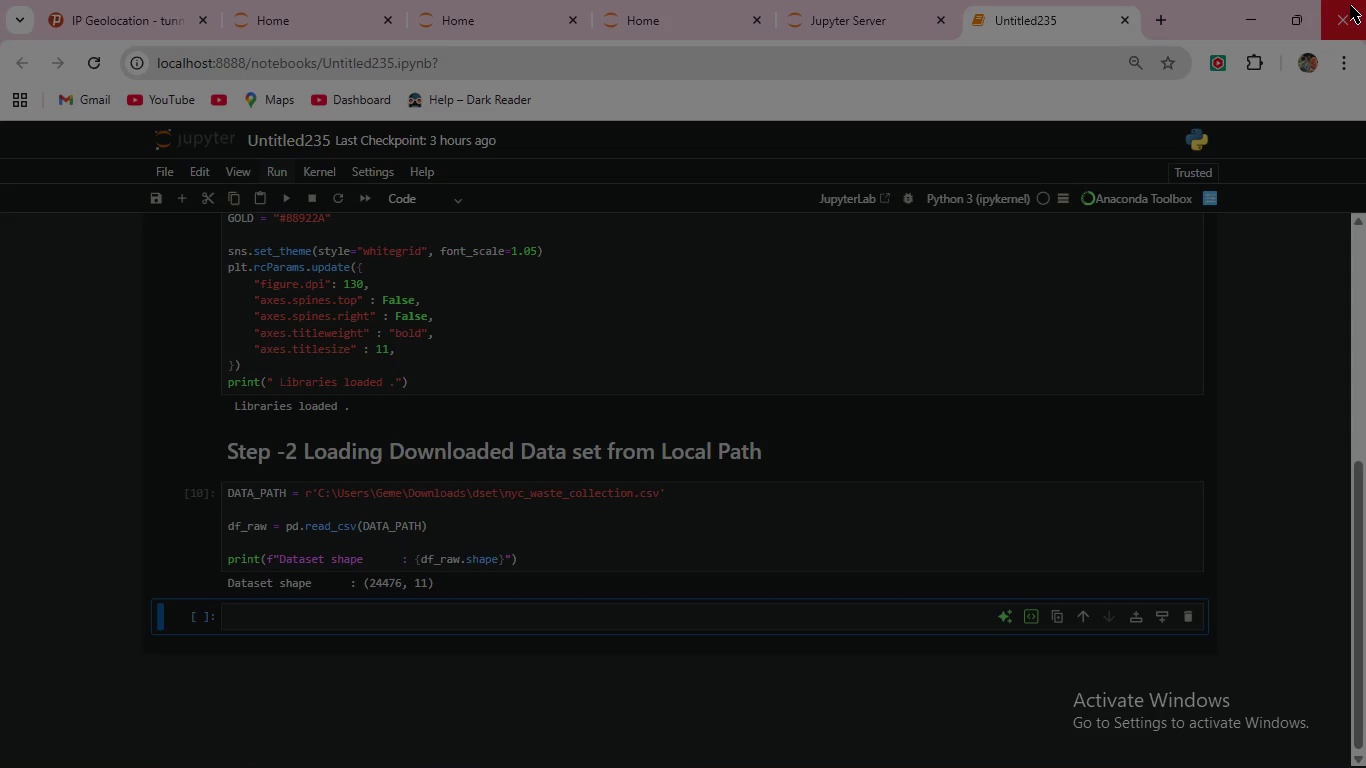 
wait(47.68)
 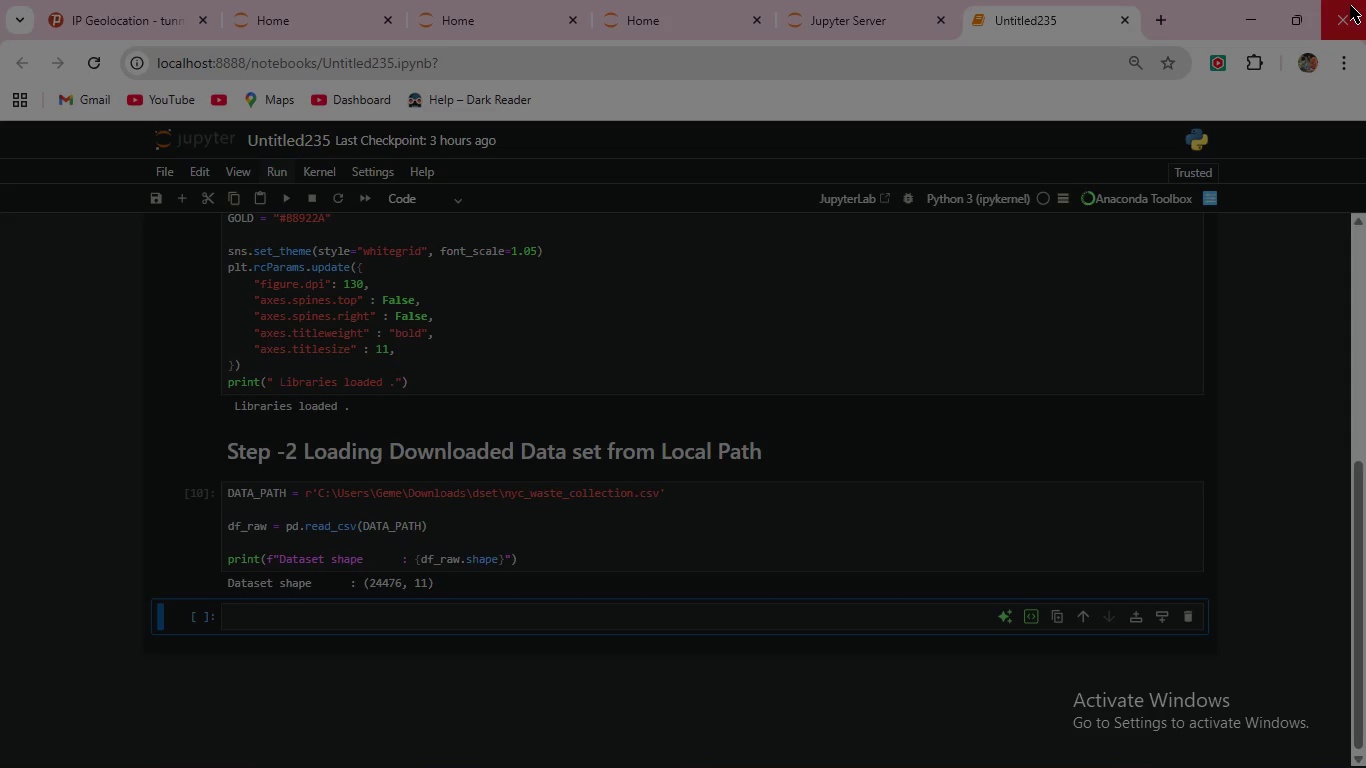 
key(Enter)
 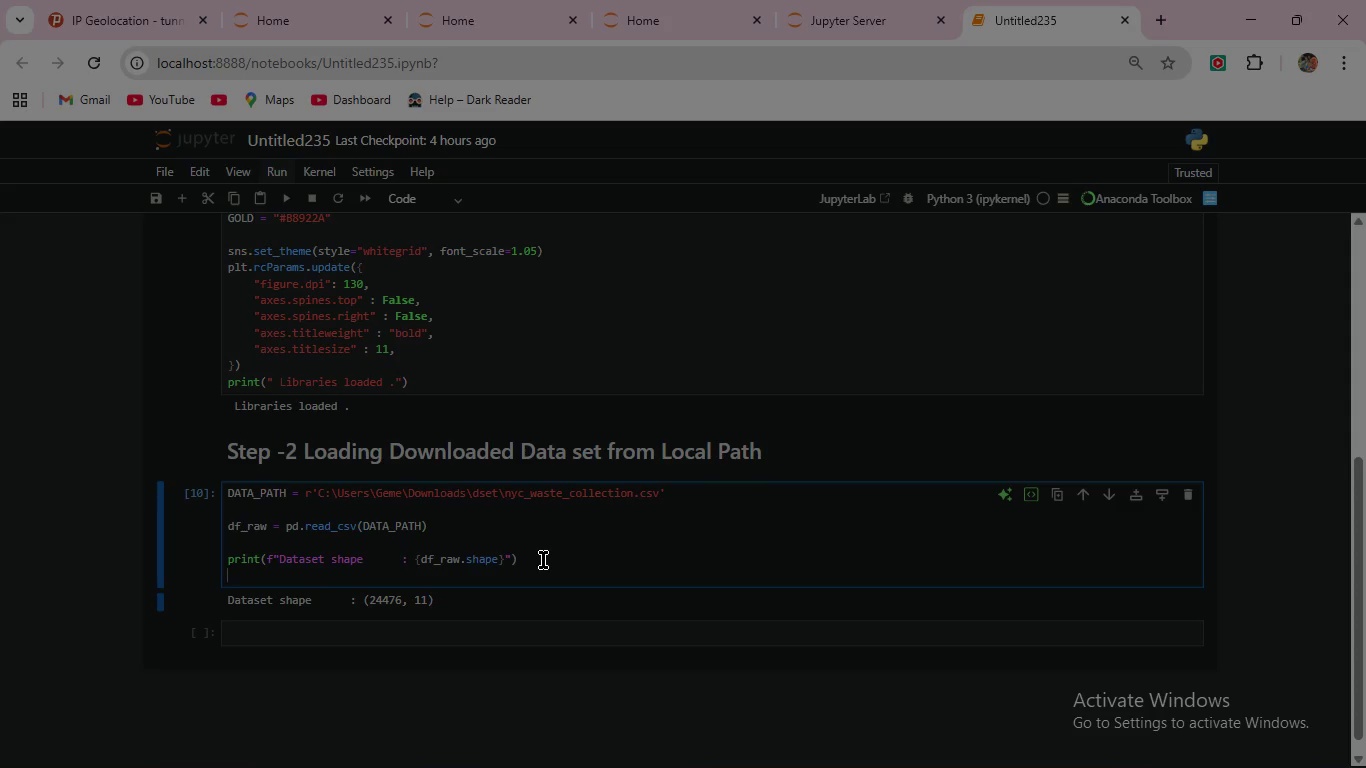 
wait(41.72)
 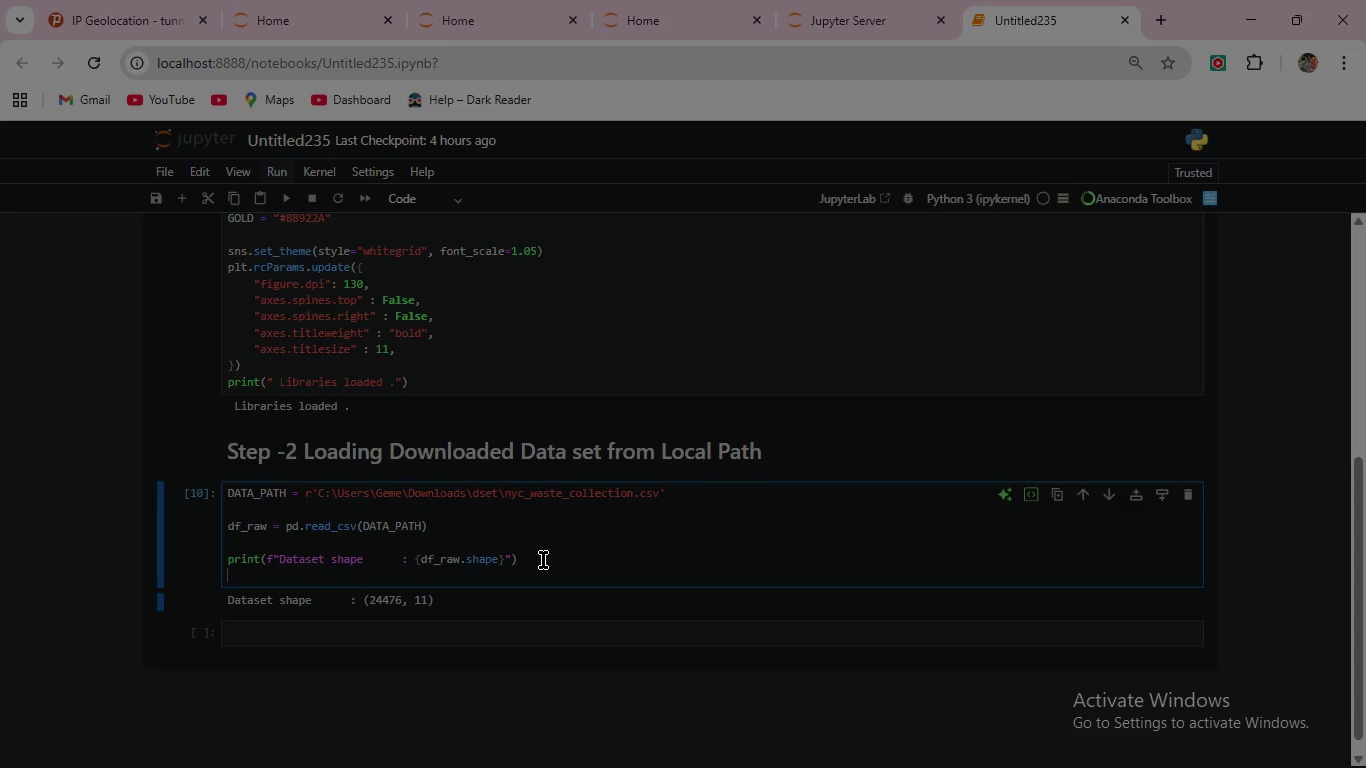 
left_click([532, 559])
 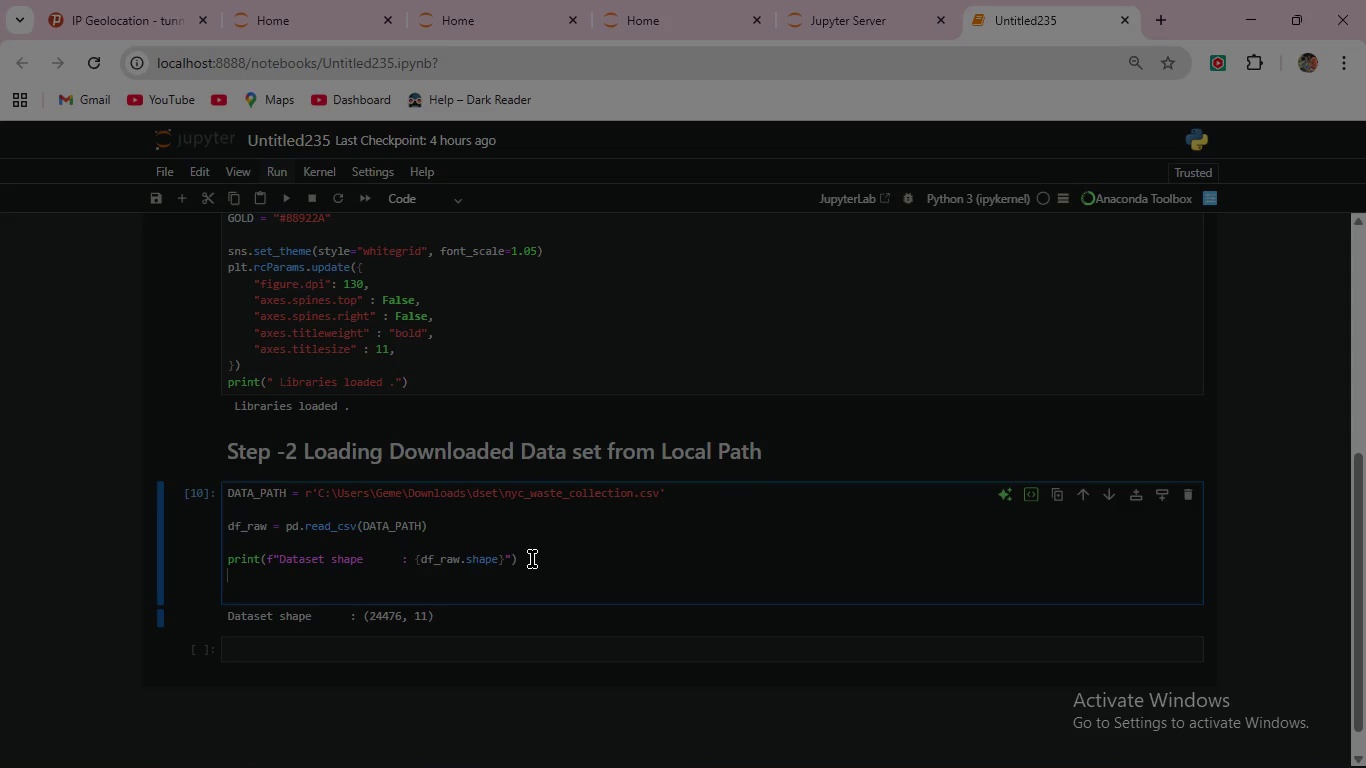 
key(Enter)
 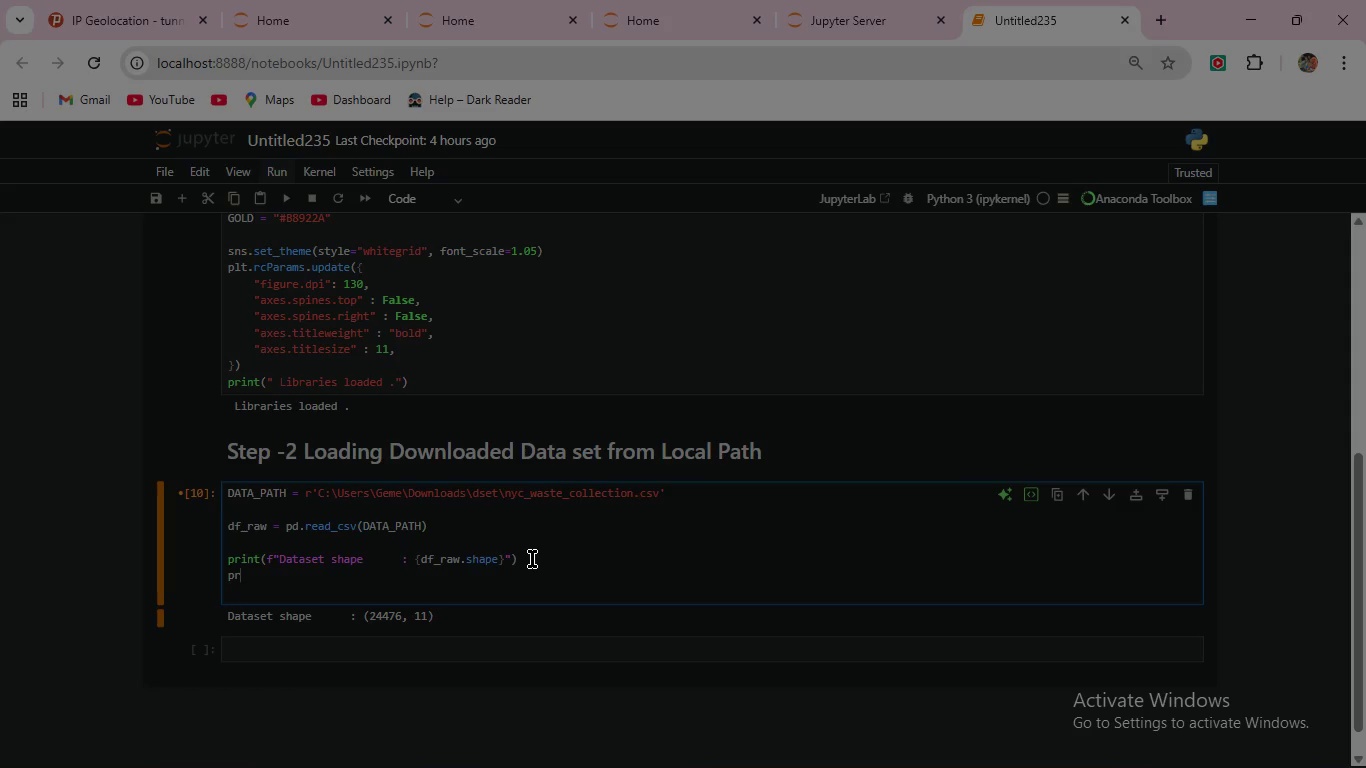 
type(print(f")
 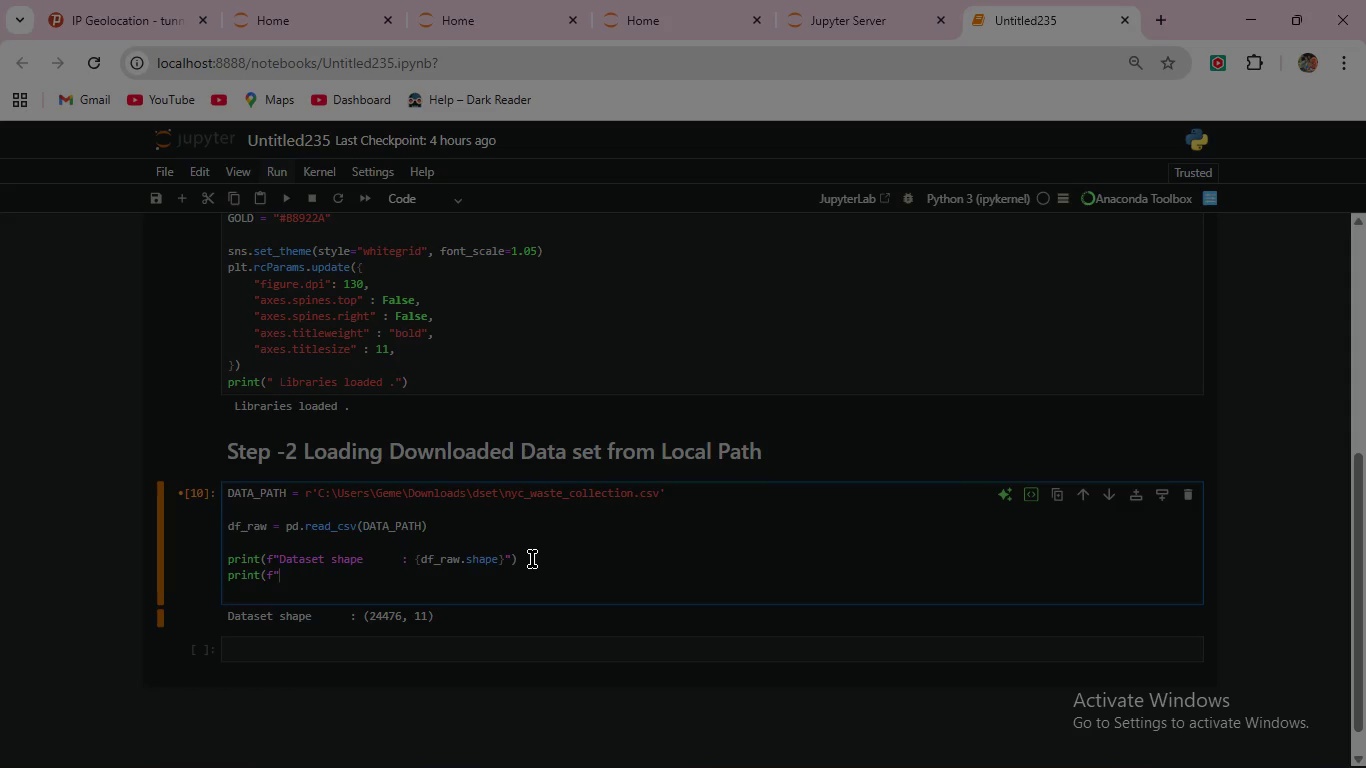 
key(Shift+C)
 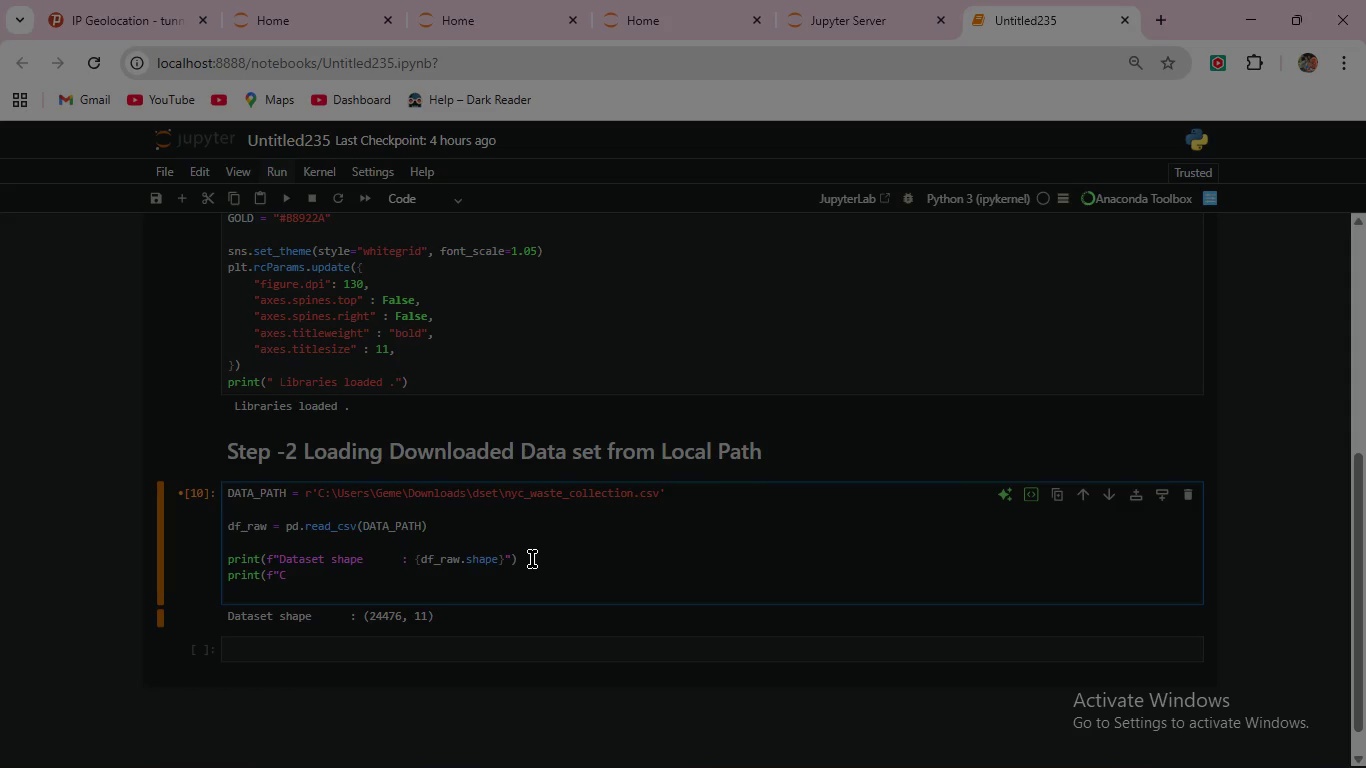 
wait(15.44)
 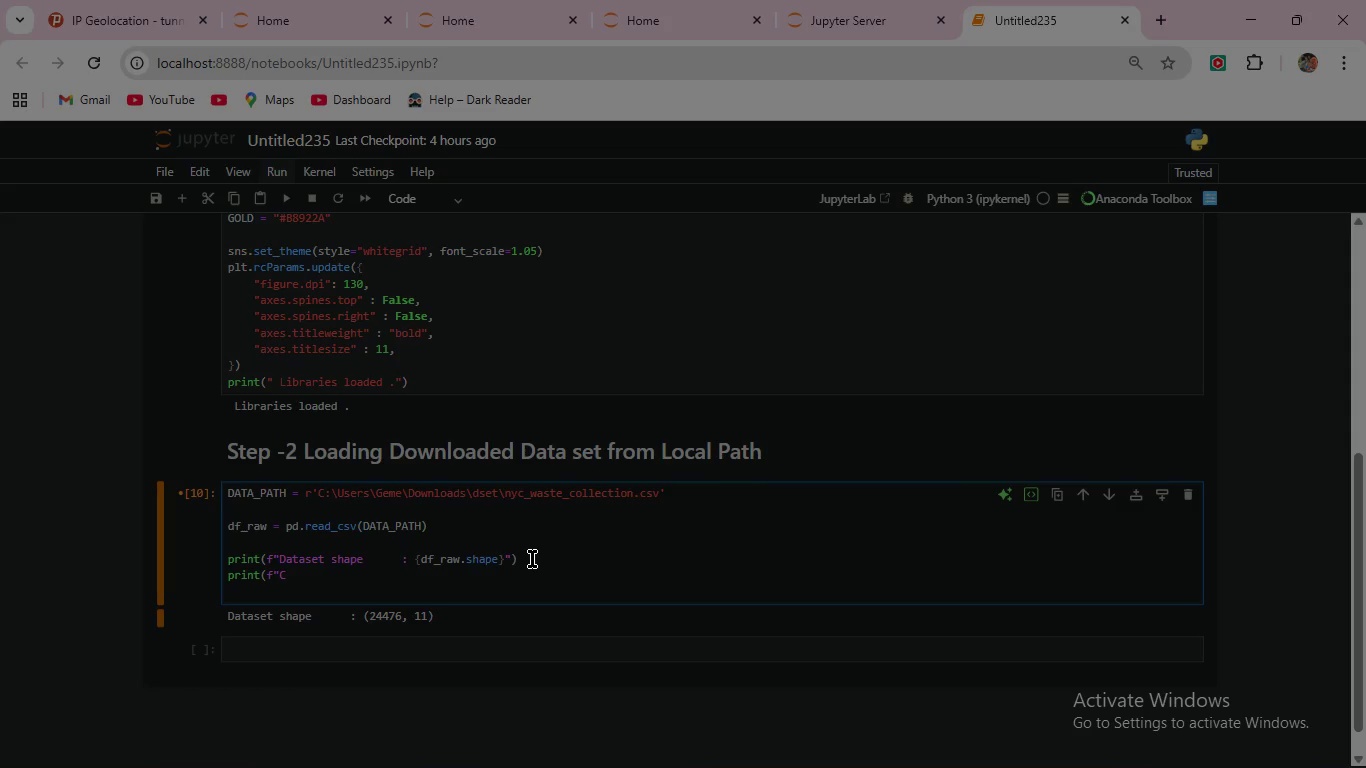 
type(ol)
 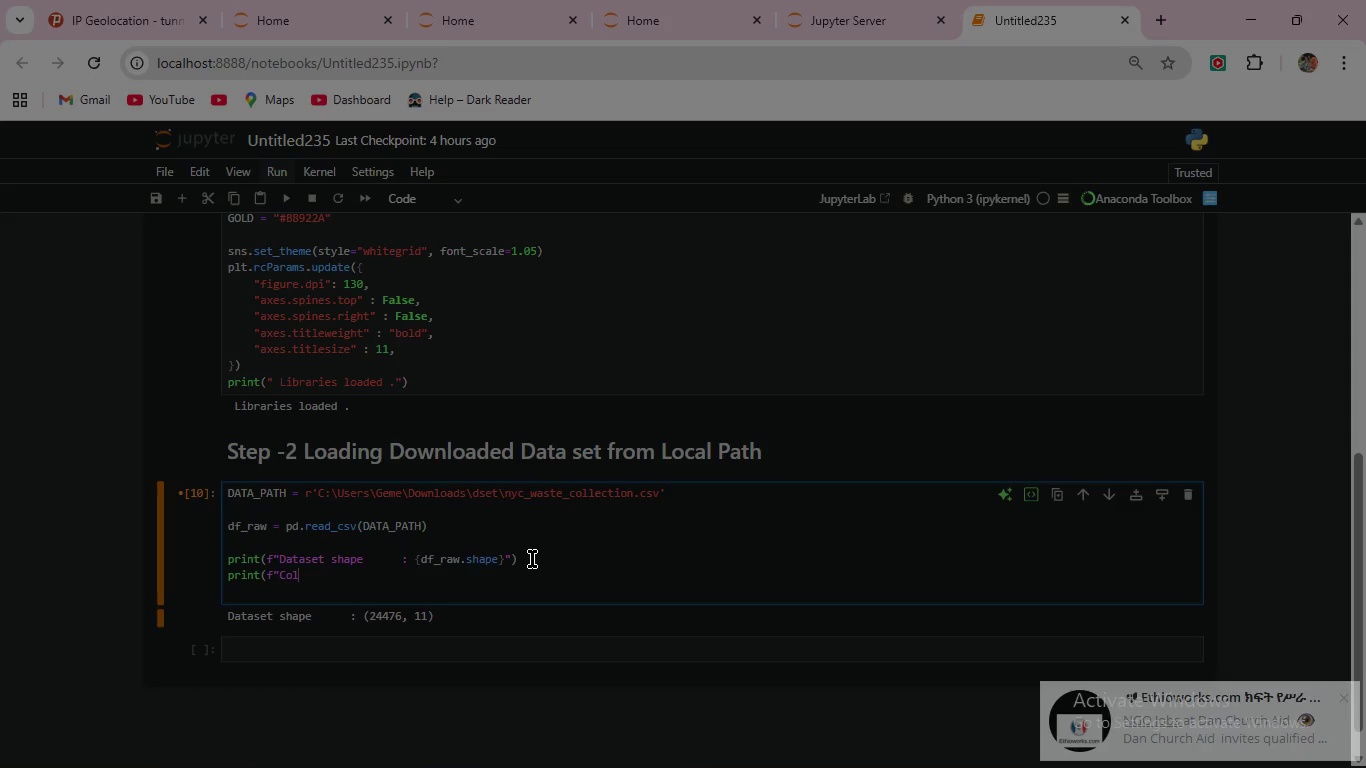 
wait(5.05)
 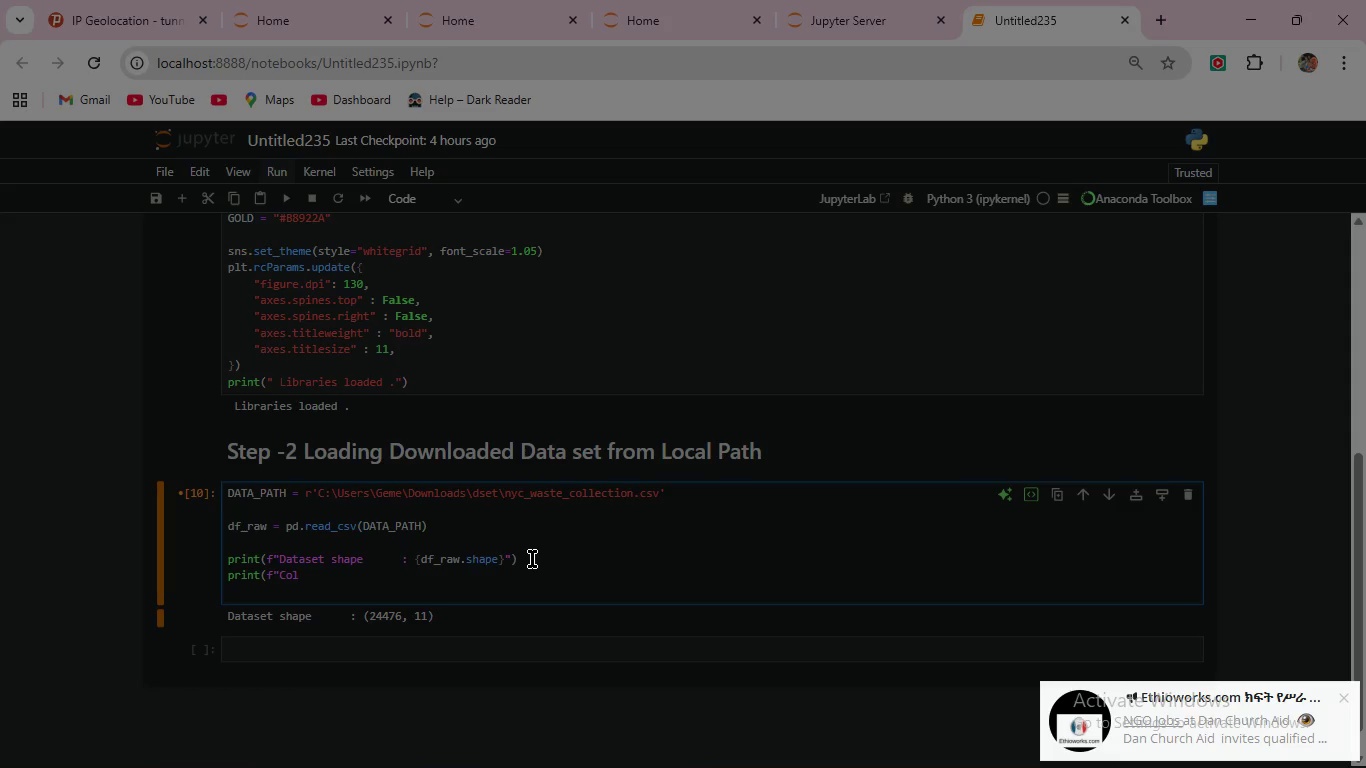 
type(umns             )
key(Backspace)
type(: {df_raw.columns.tolist())
 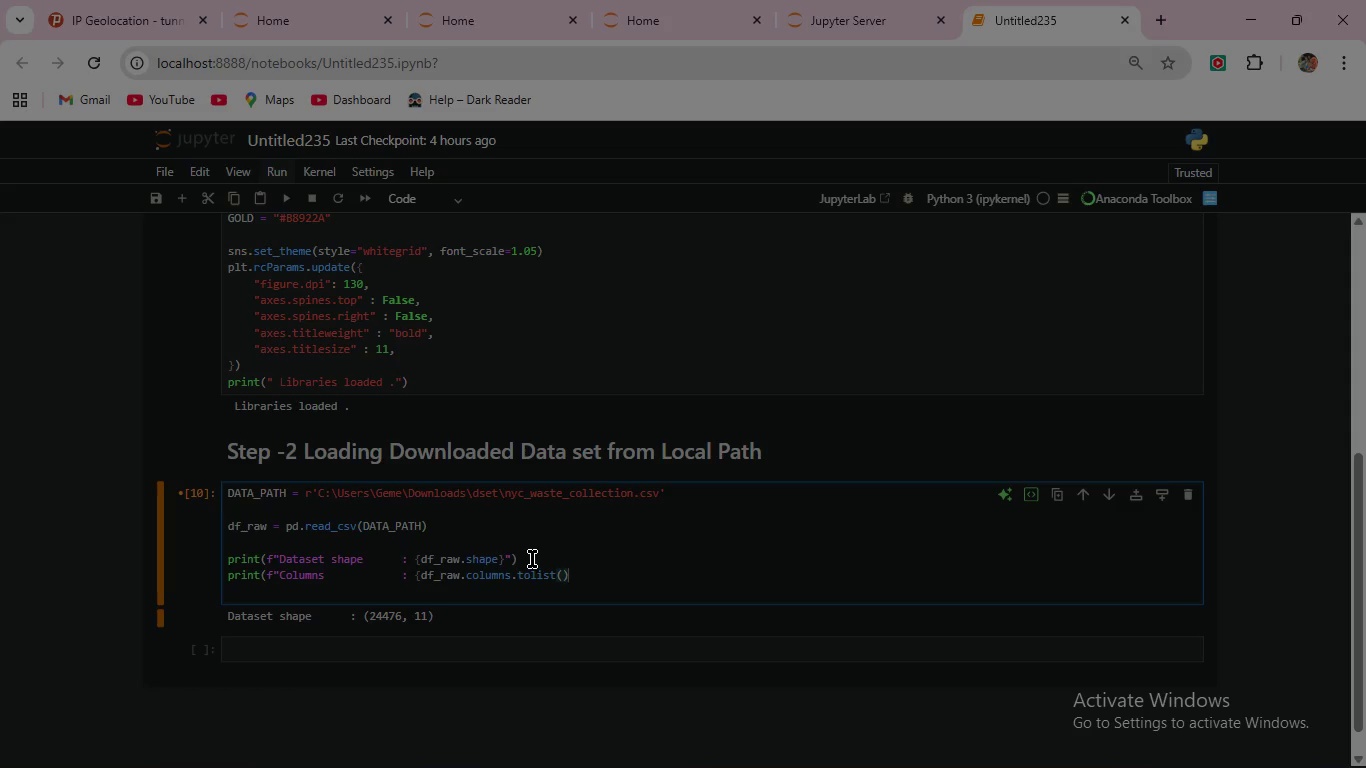 
wait(5.7)
 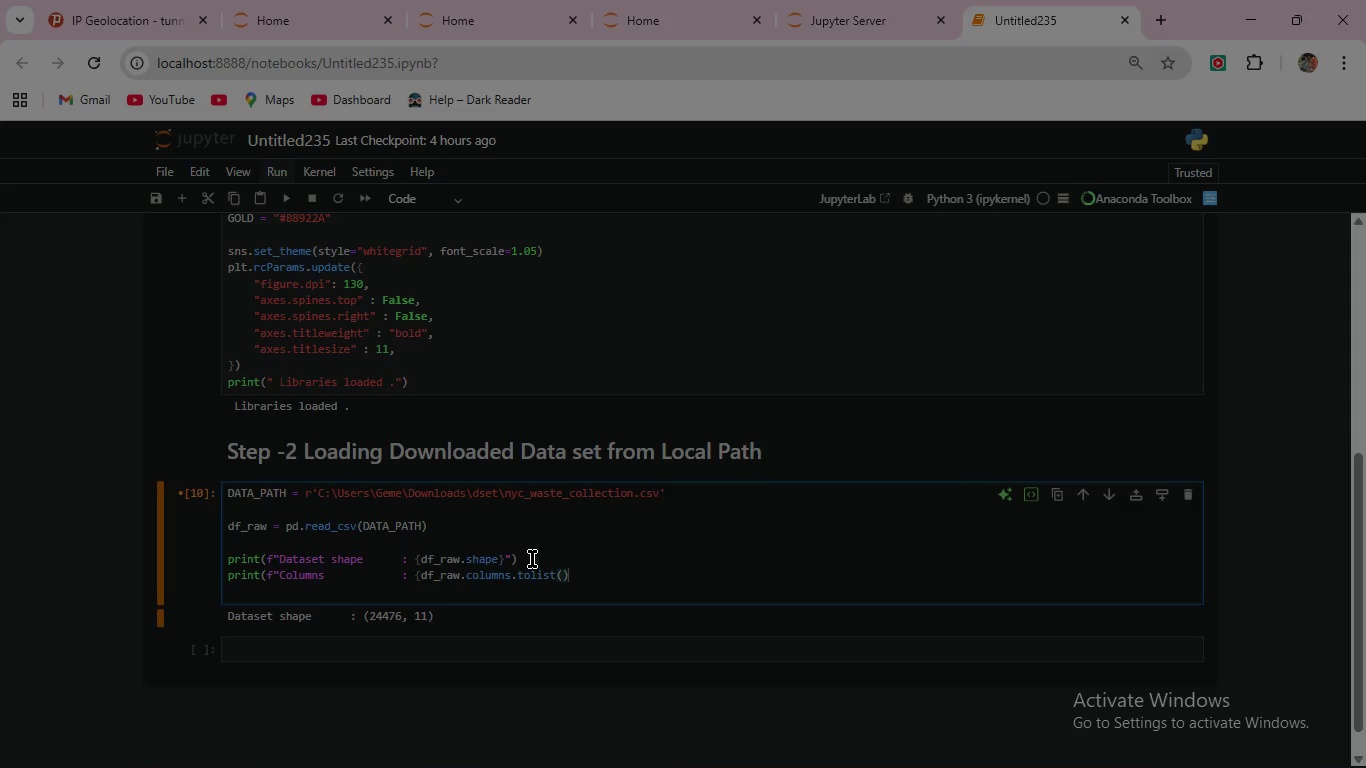 
key(Shift+BracketRight)
 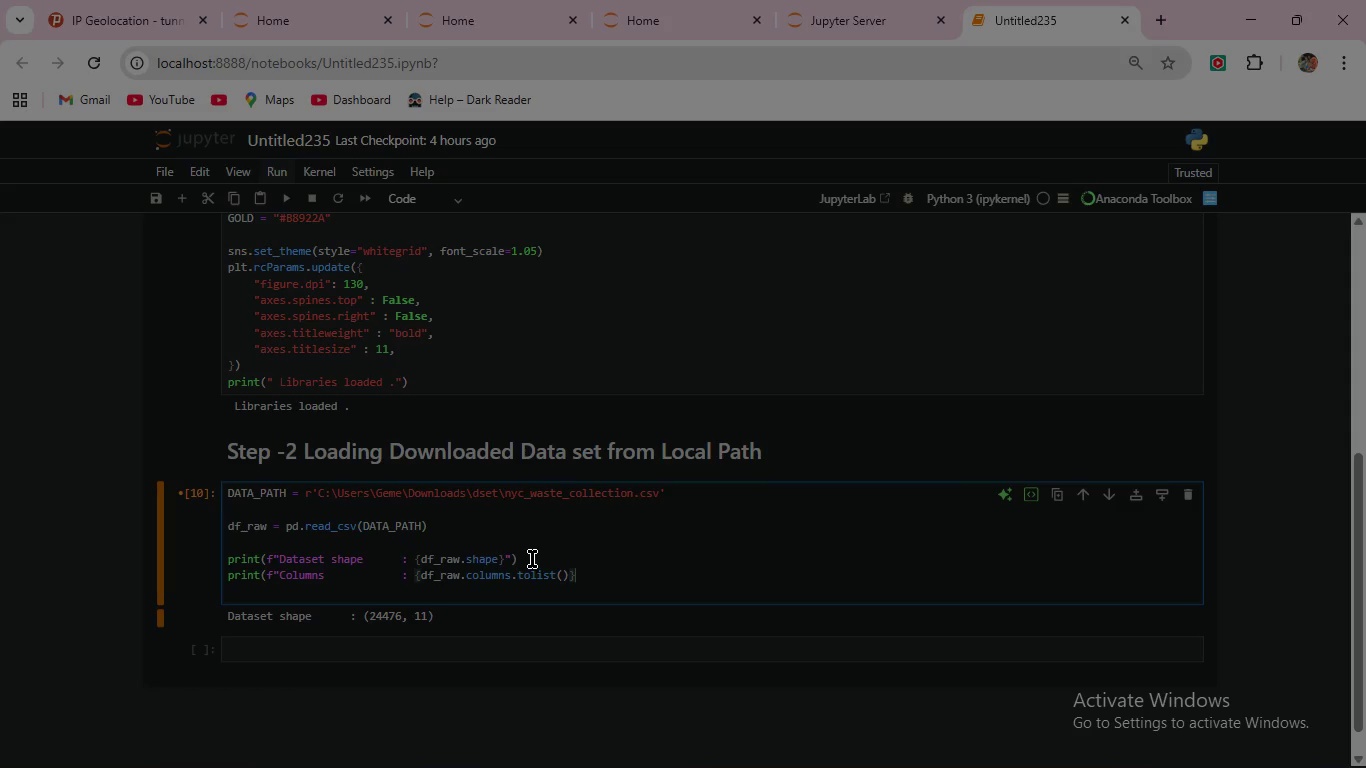 
key(Shift+Quote)
 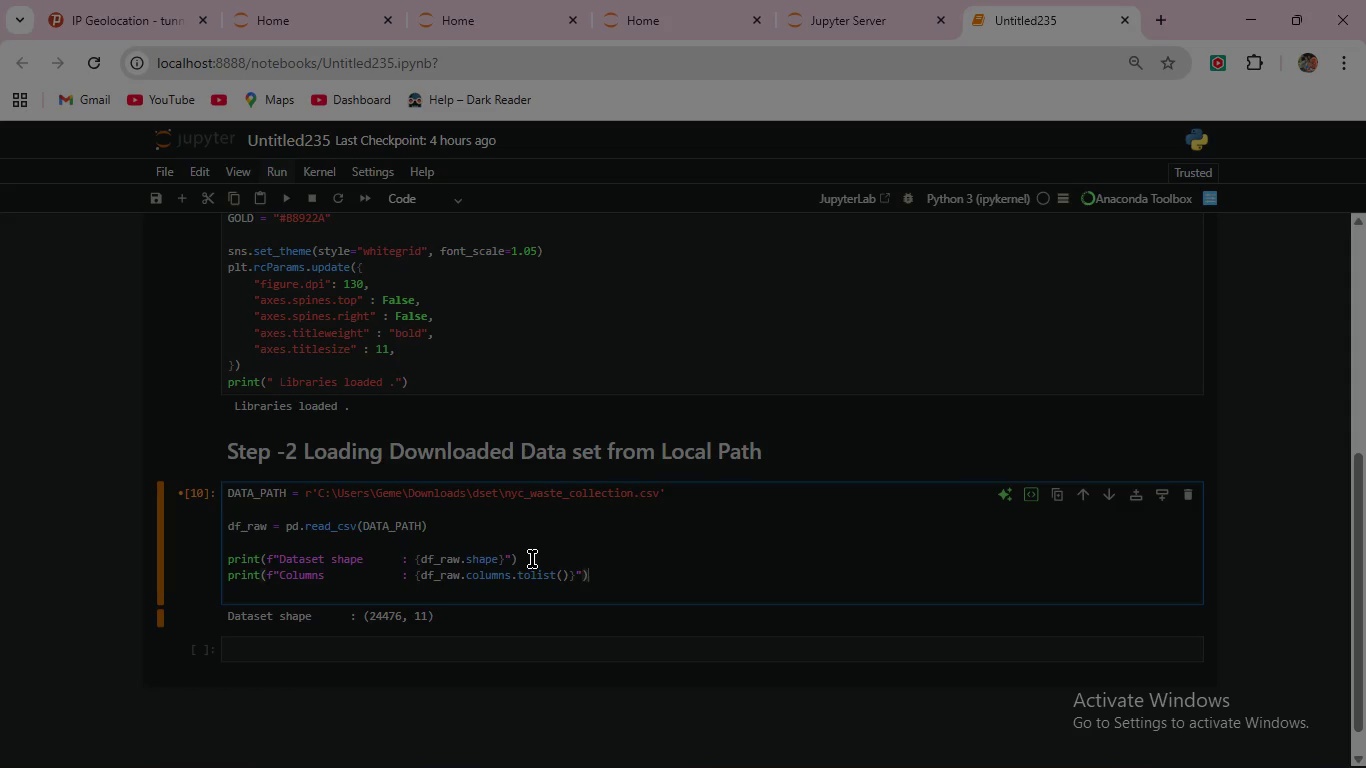 
key(Shift+0)
 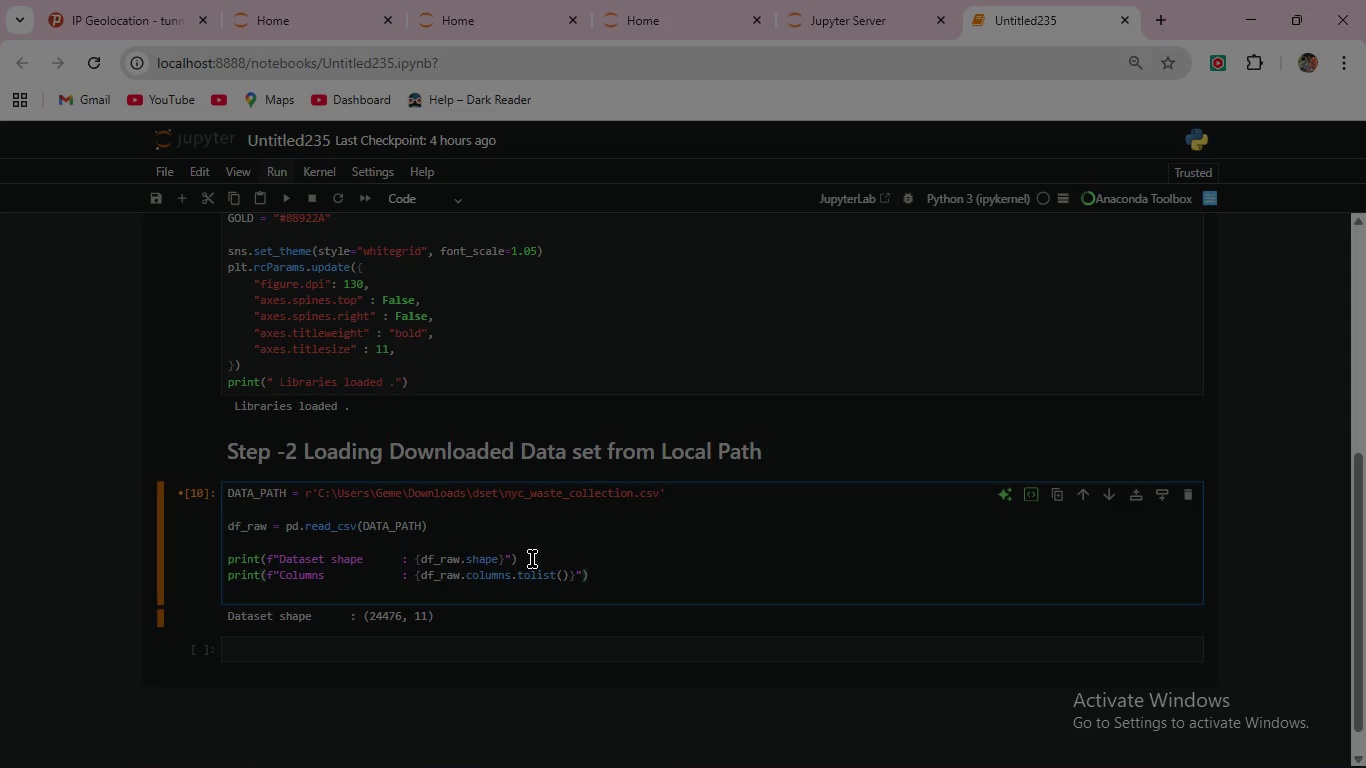 
wait(8.36)
 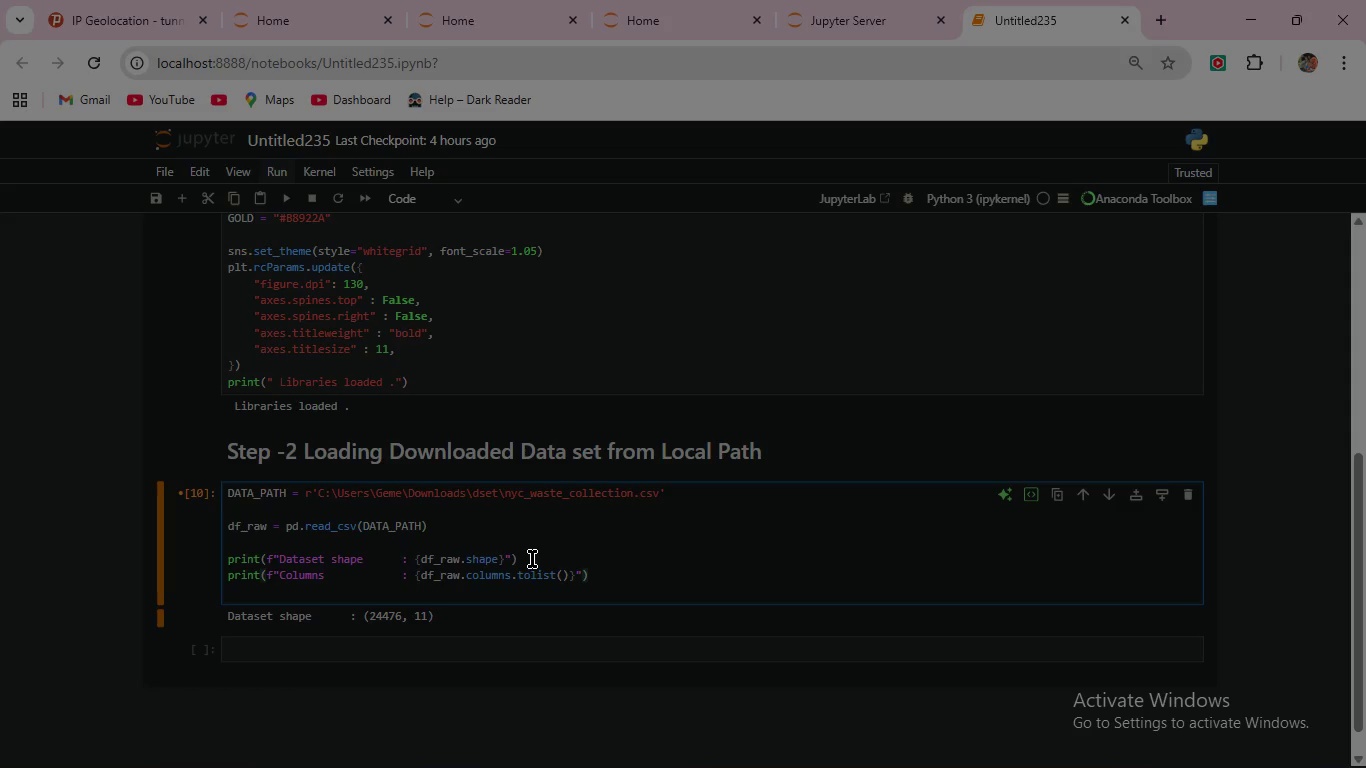 
left_click([289, 191])
 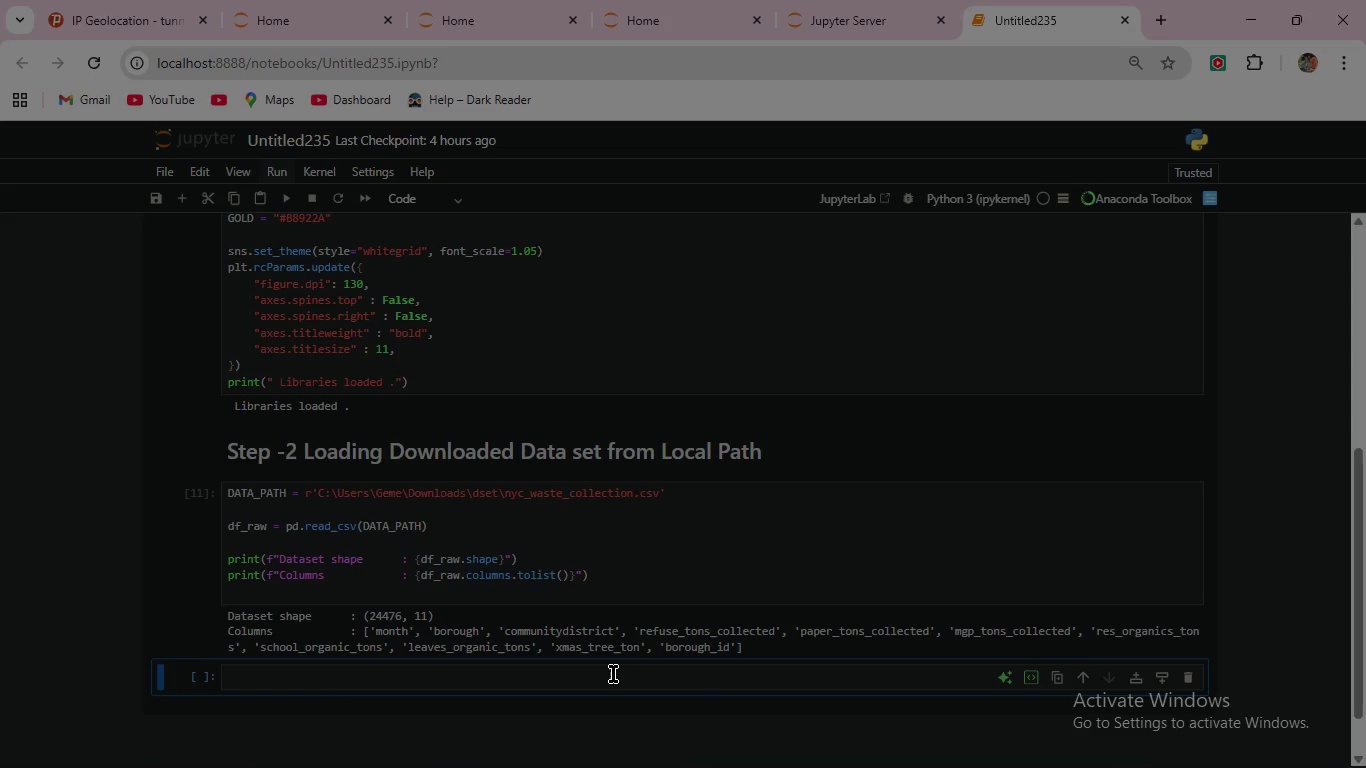 
wait(29.02)
 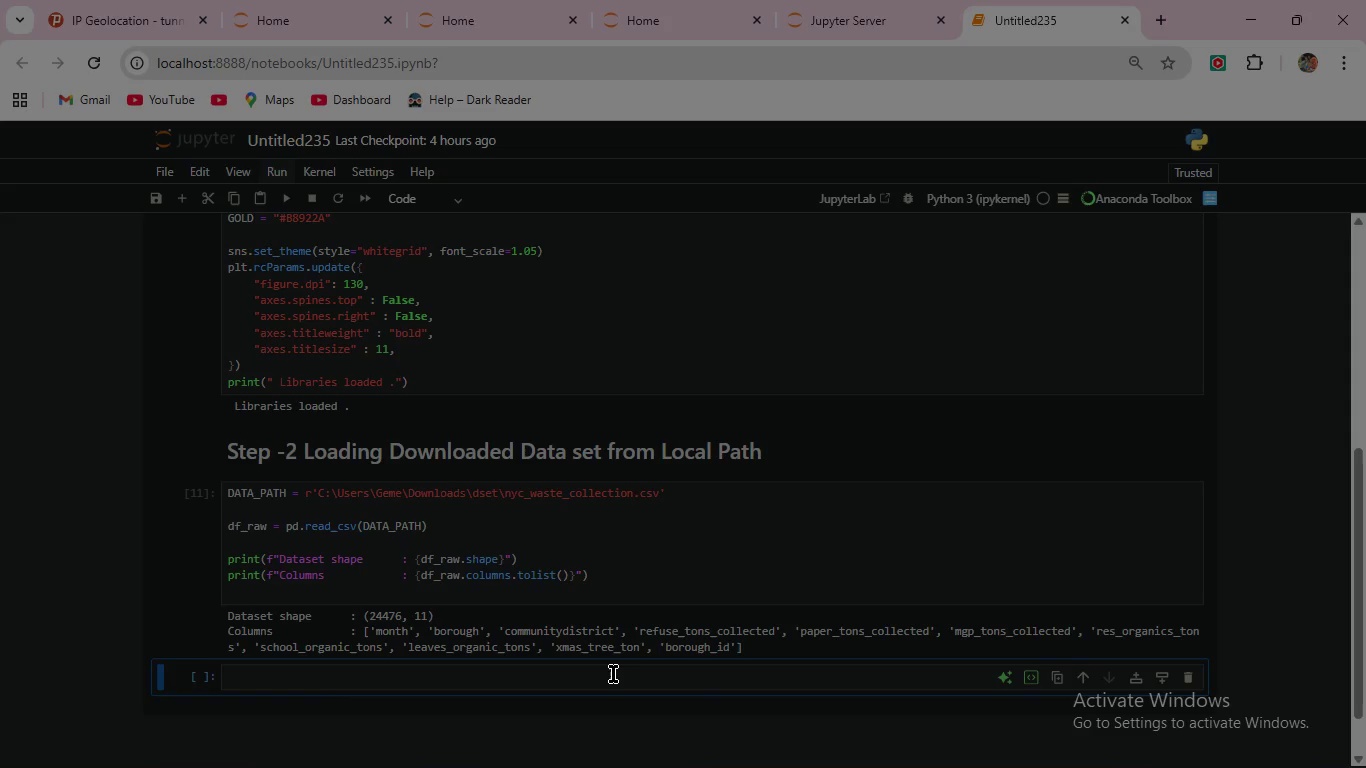 
left_click([613, 582])
 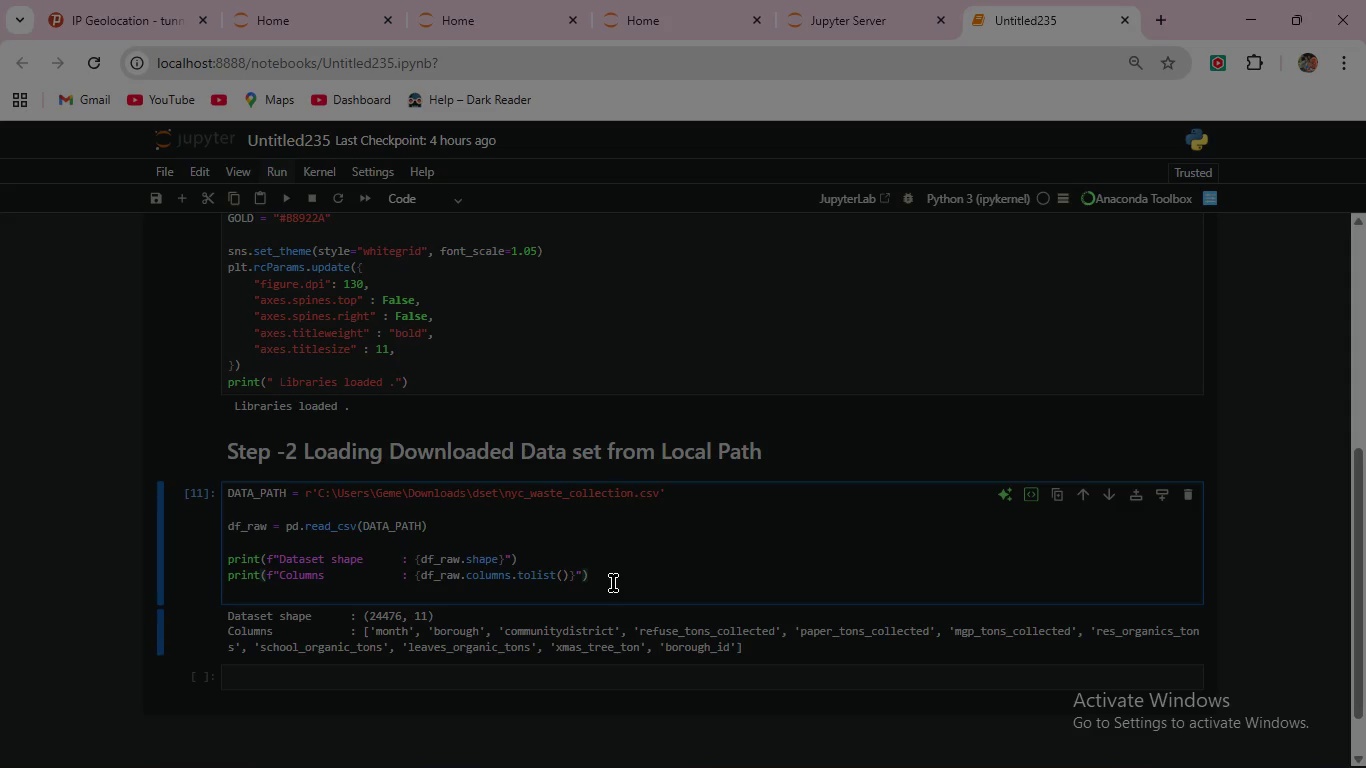 
wait(9.64)
 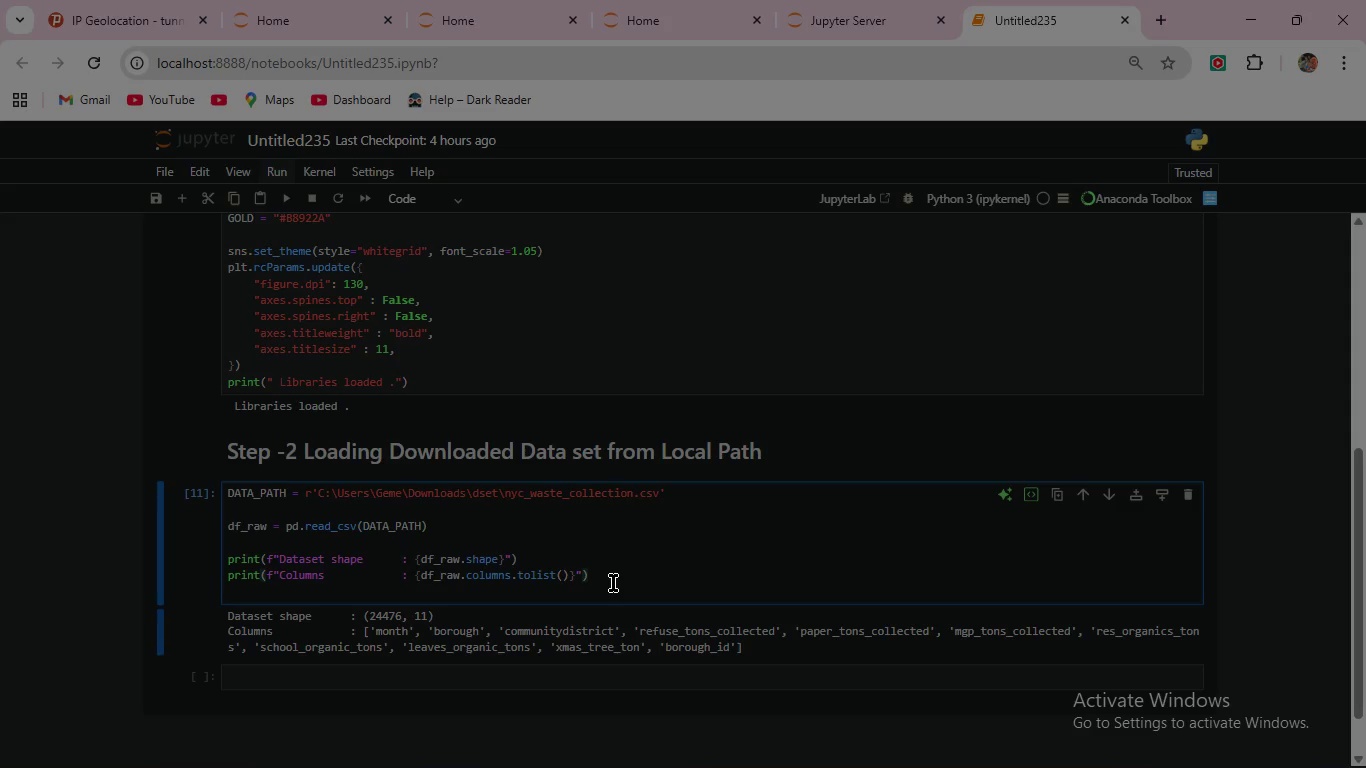 
key(Enter)
 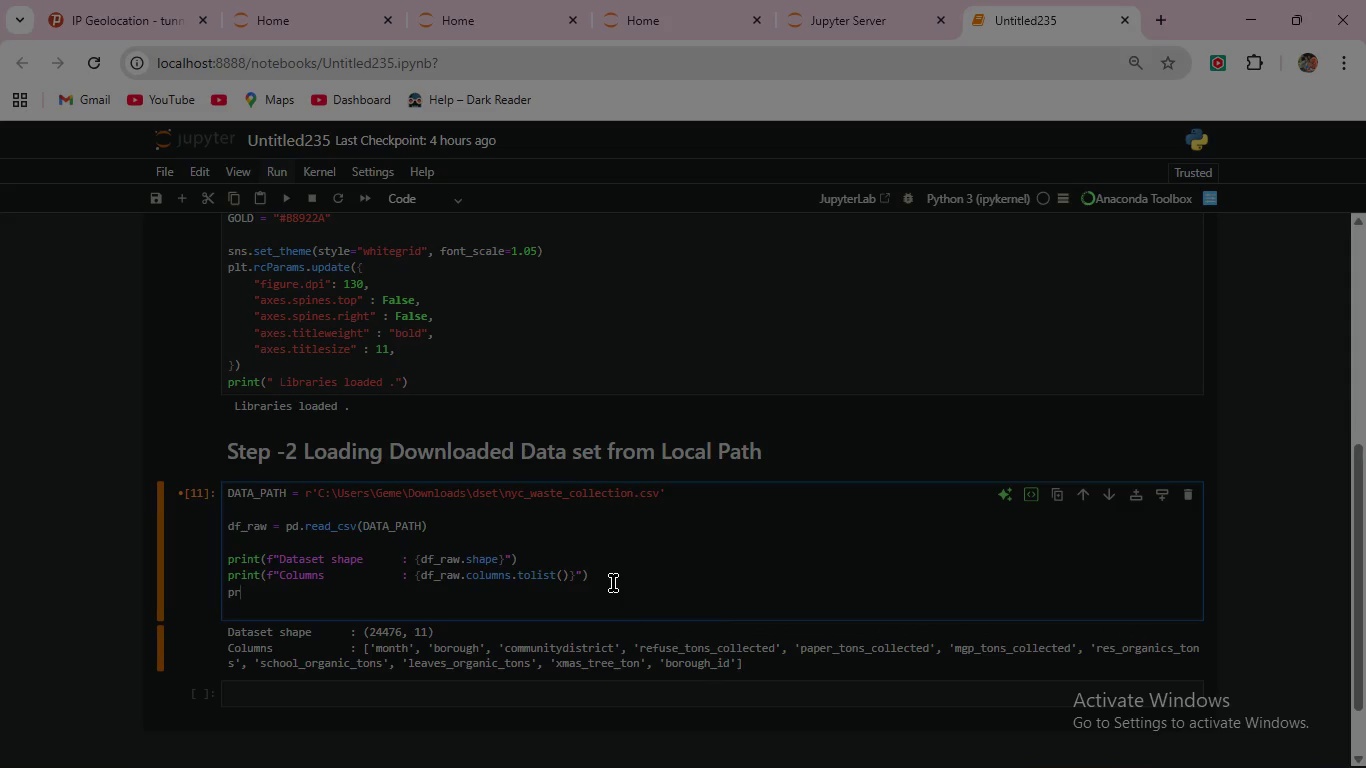 
type(print)
 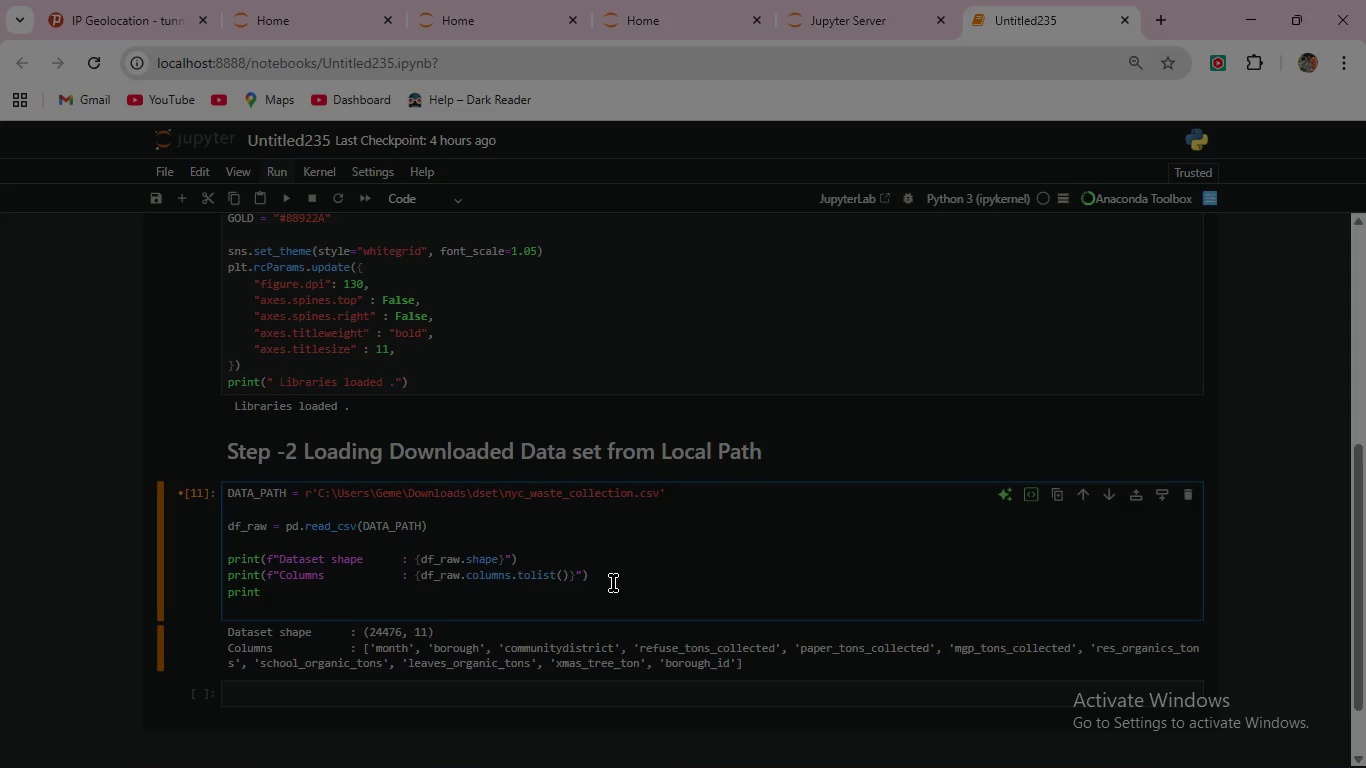 
type((f"\n )
 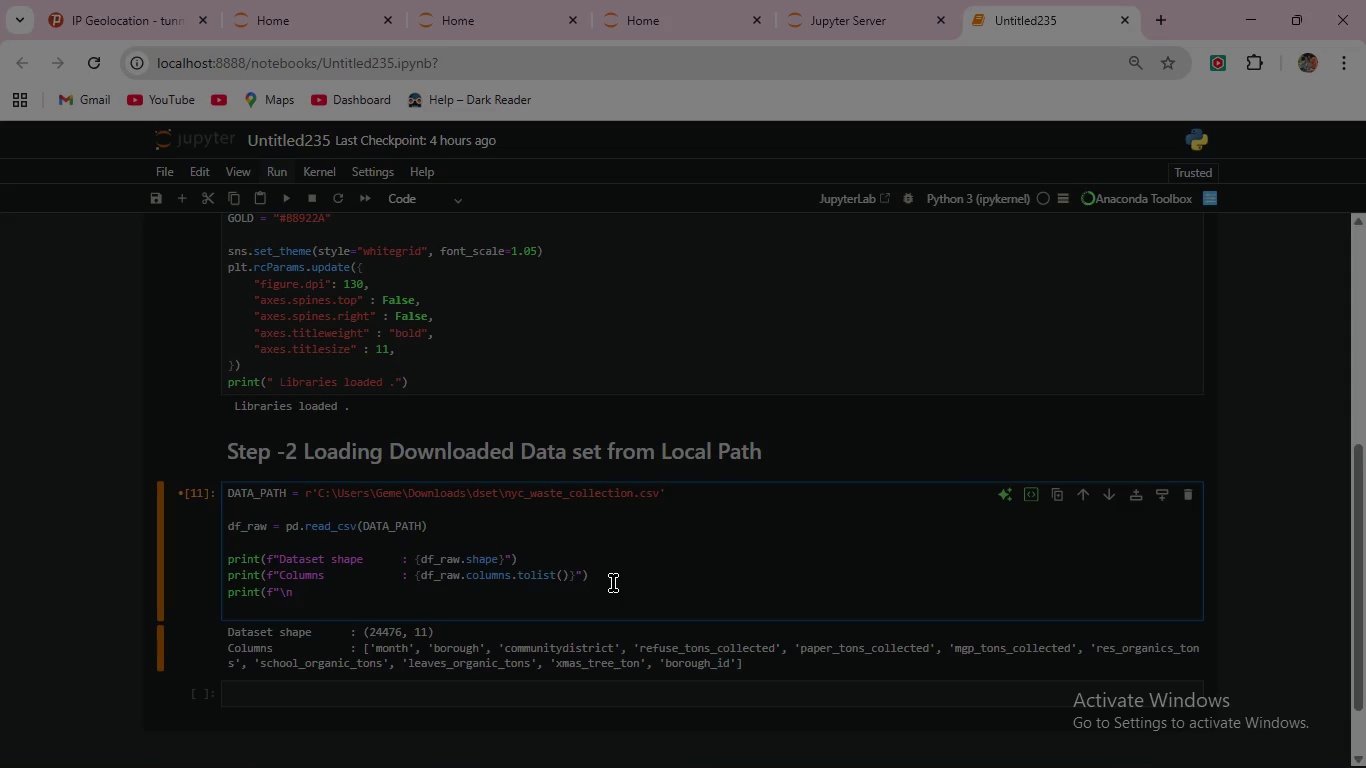 
hold_key(key=ShiftRight, duration=0.72)
 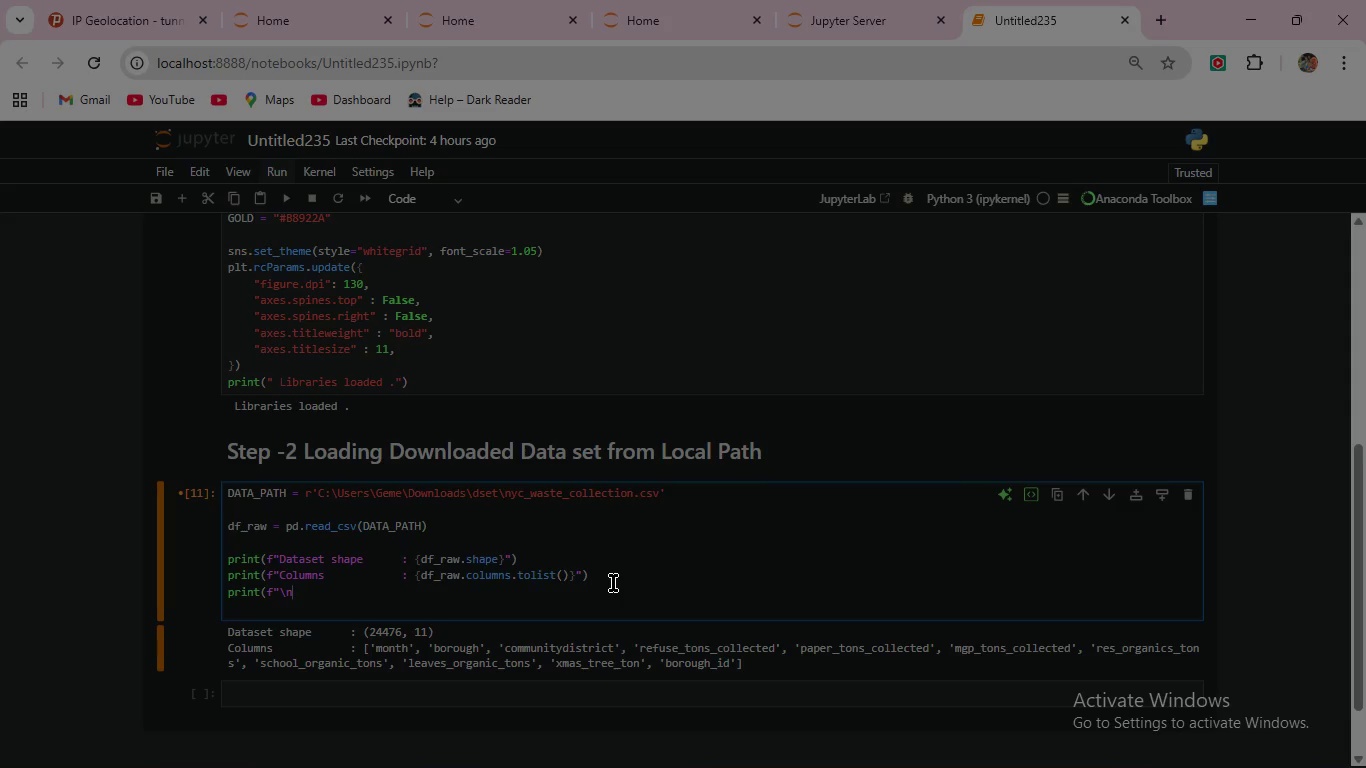 
key(Backspace)
type(Null counts")
key(Backspace)
type(: \n)
 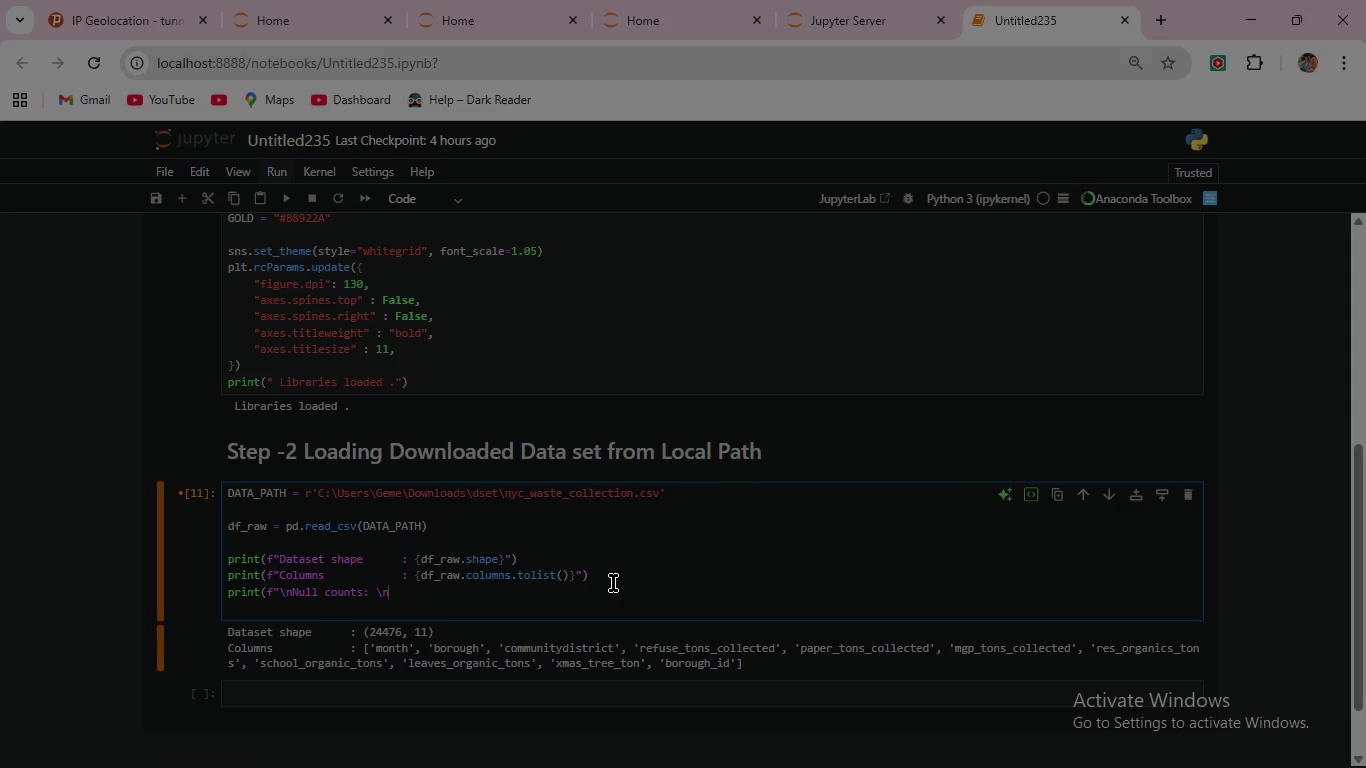 
key(Shift+BracketLeft)
 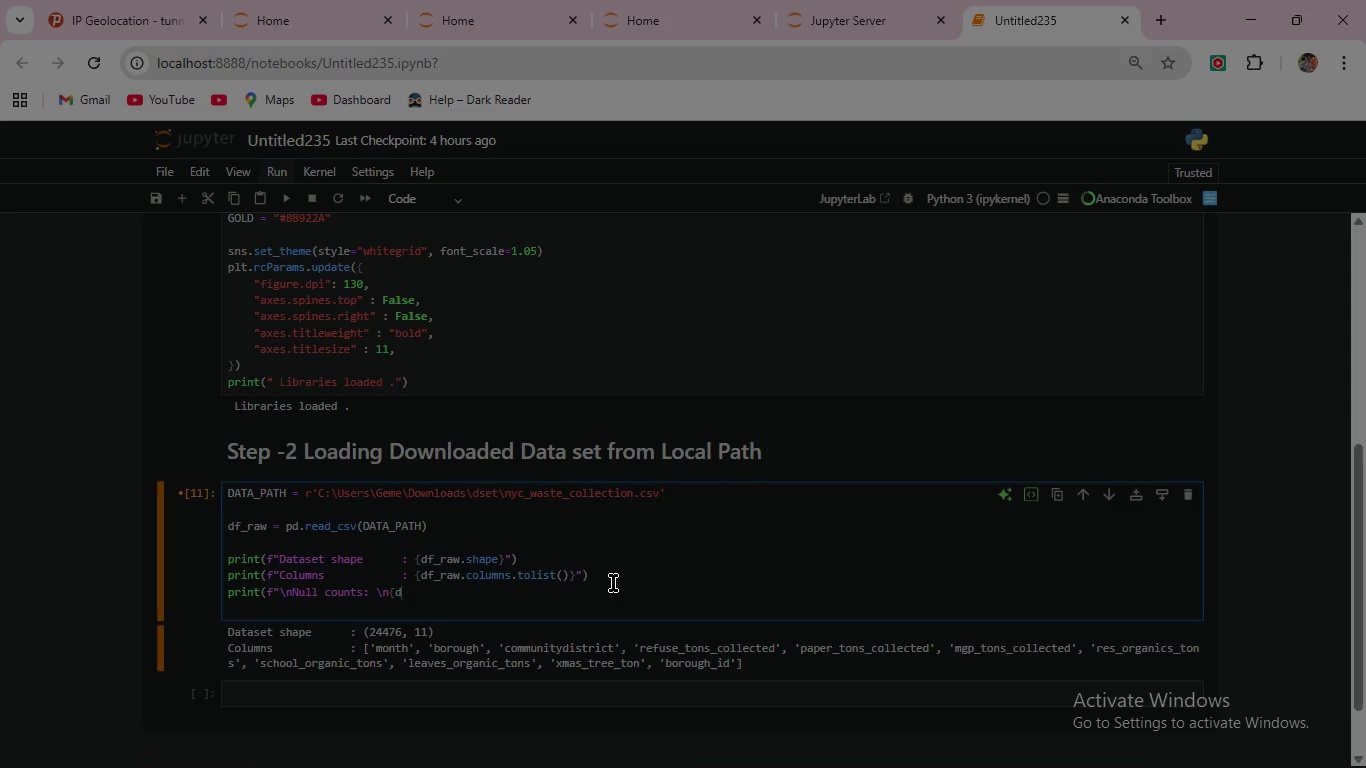 
type(df_raw.isna().sum()})
 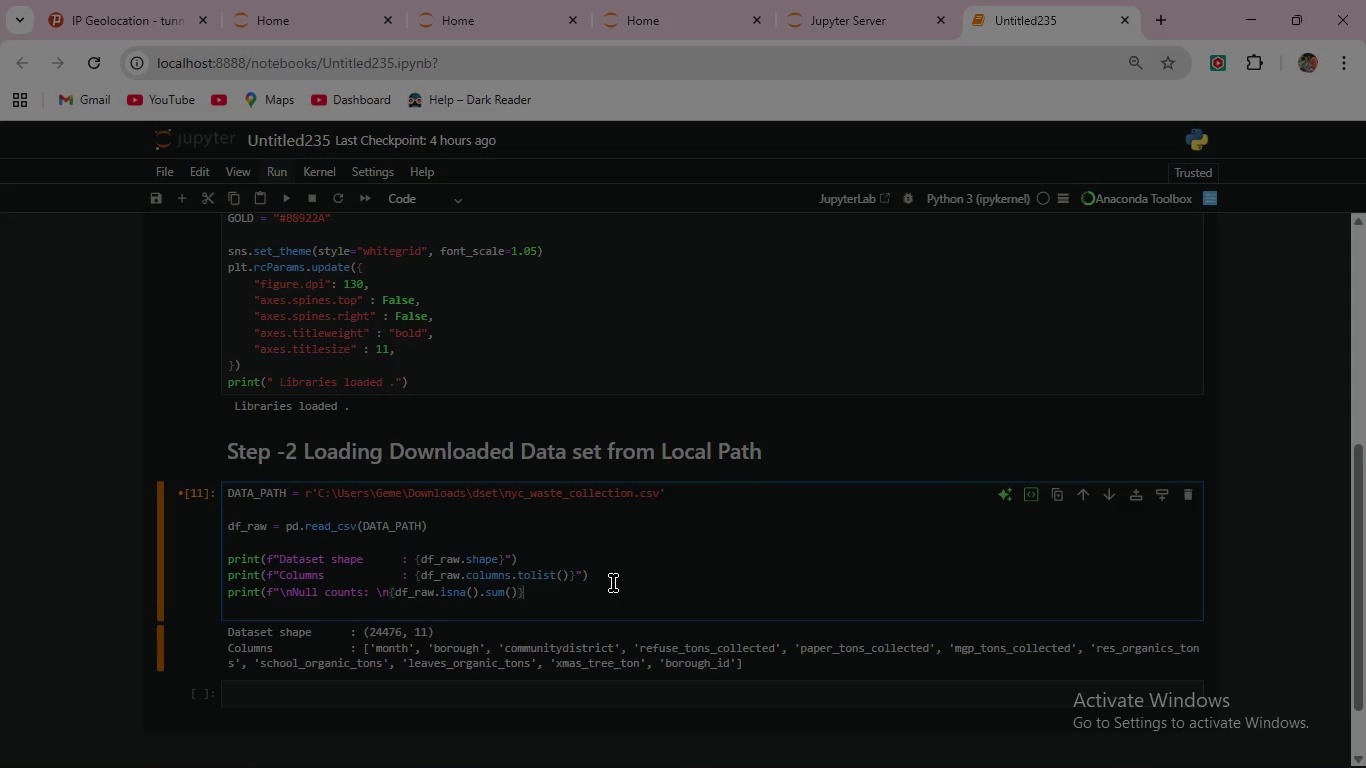 
key(Shift+Quote)
 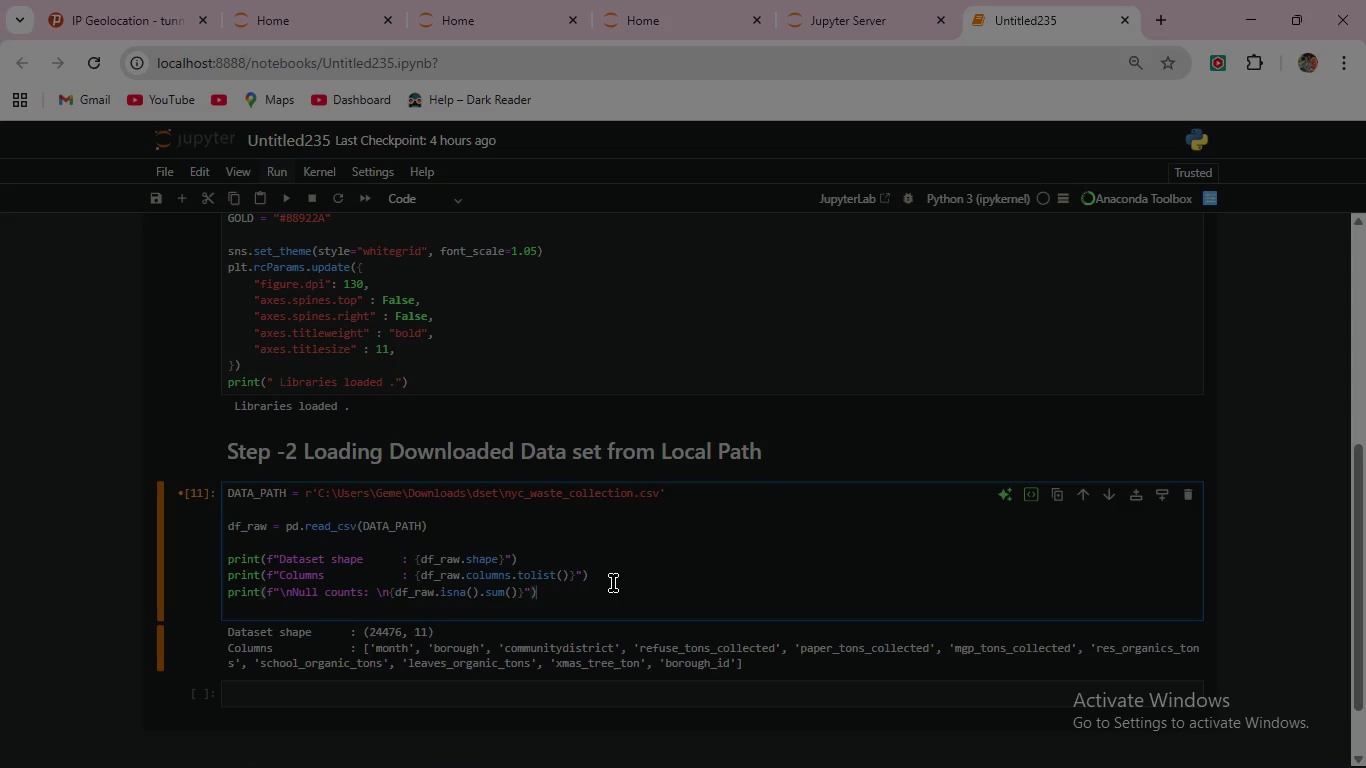 
key(Shift+0)
 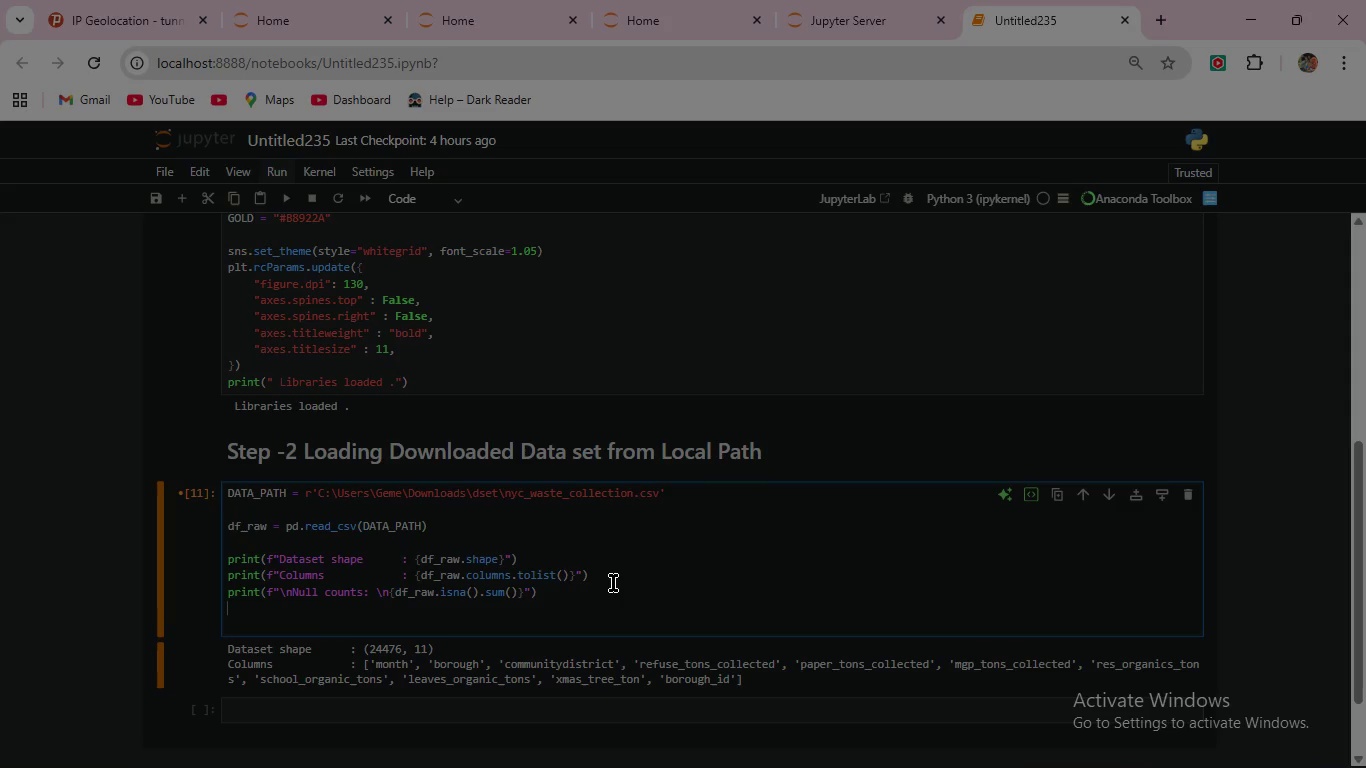 
key(Enter)
 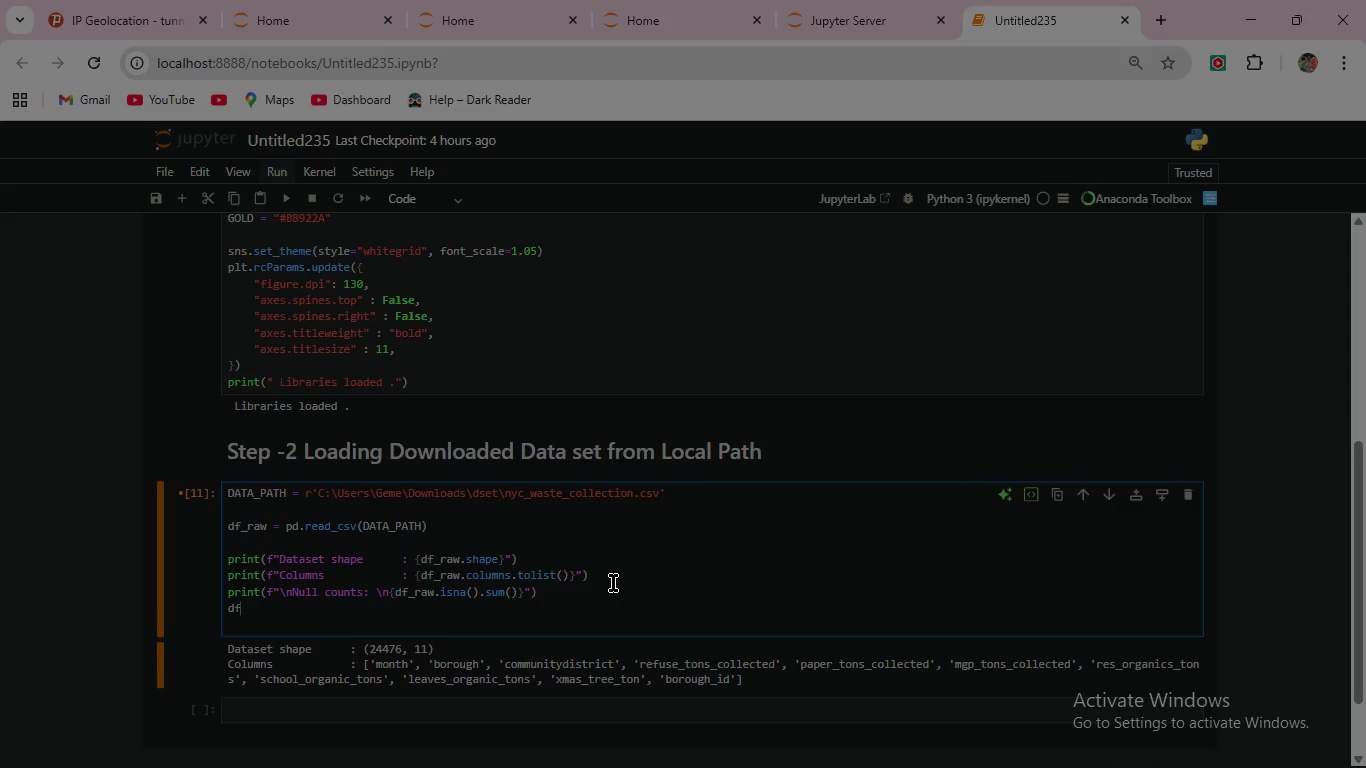 
type(df_)
 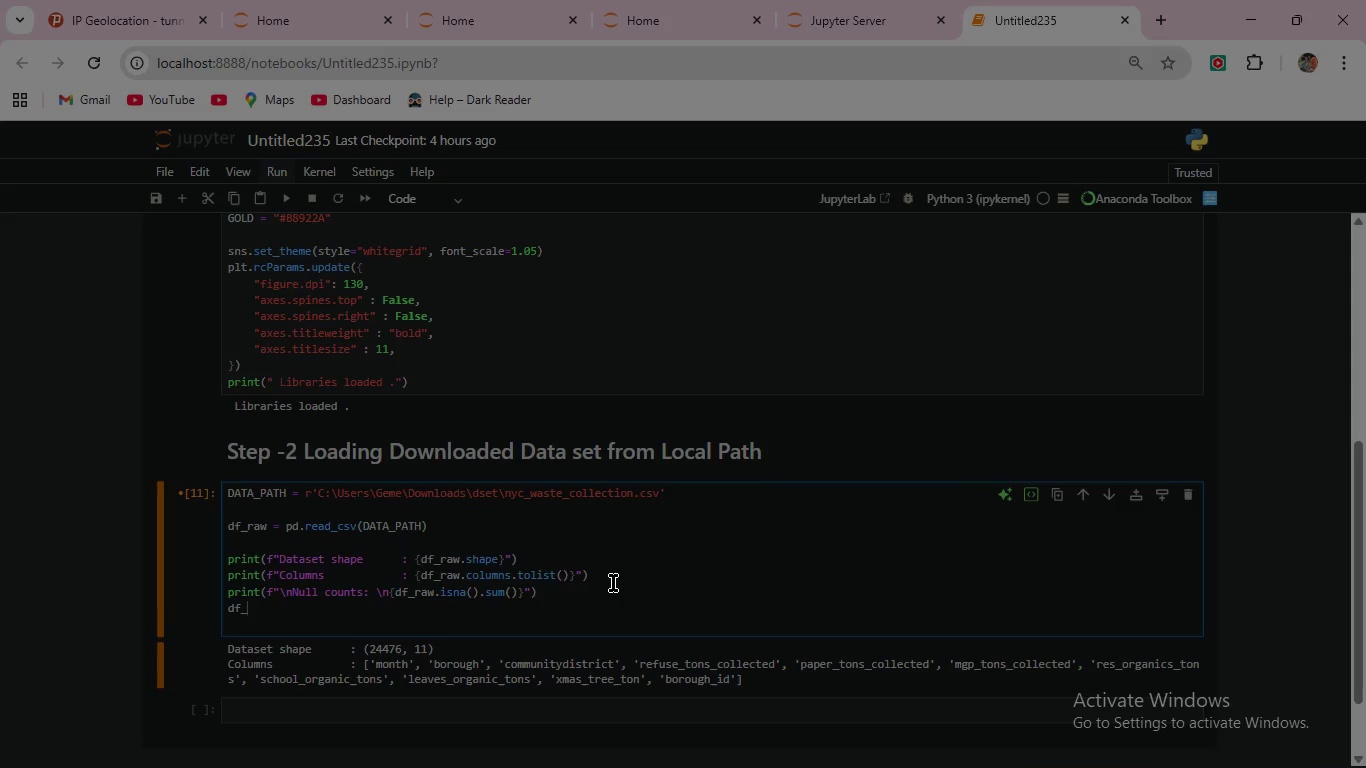 
type(raw.head())
 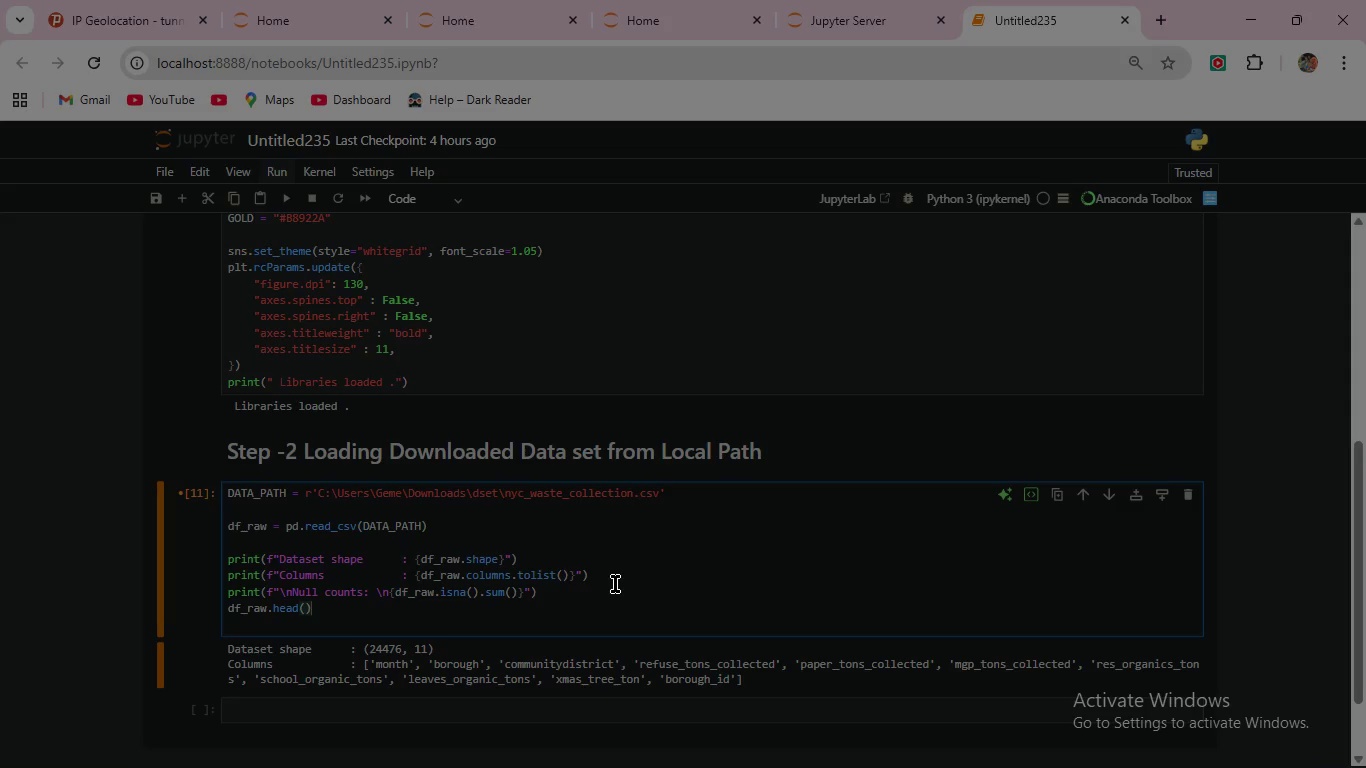 
left_click([284, 196])
 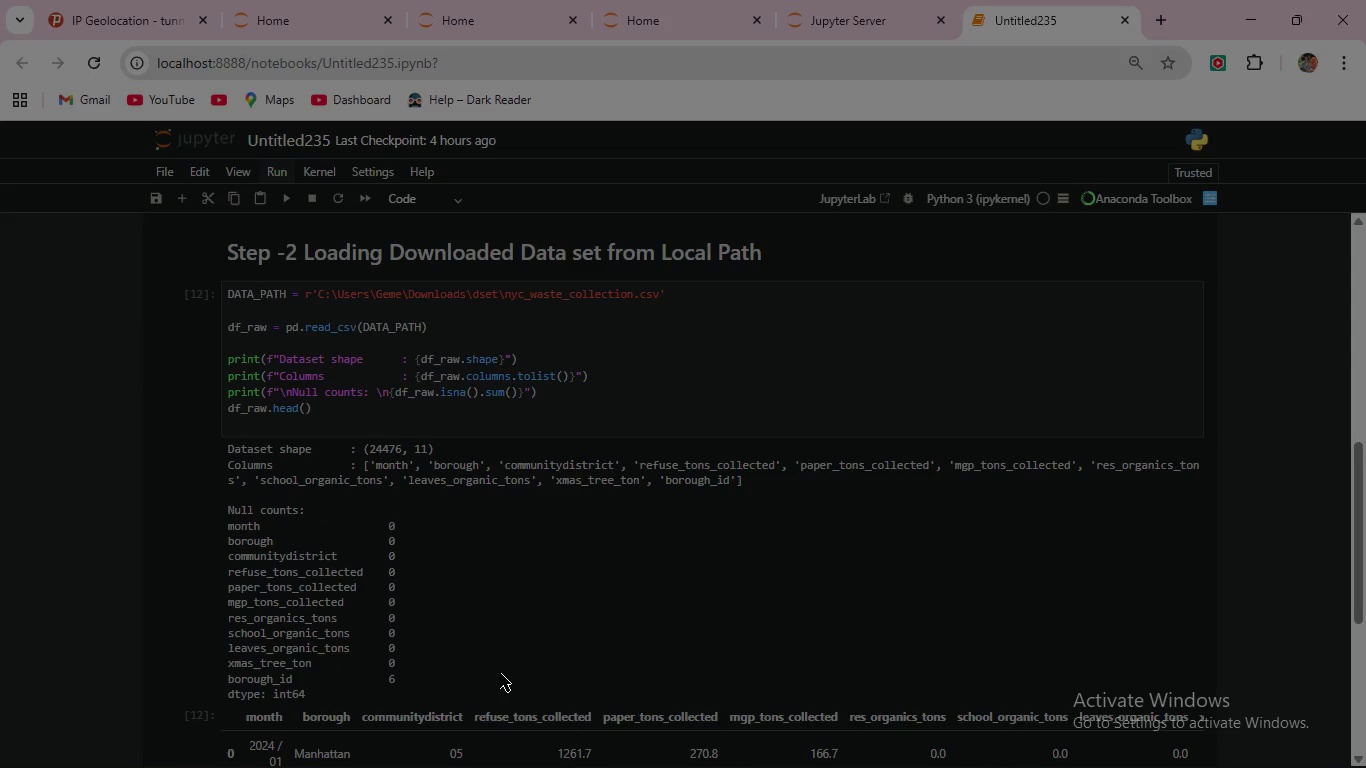 
scroll: coordinate [500, 673], scroll_direction: down, amount: 2.0
 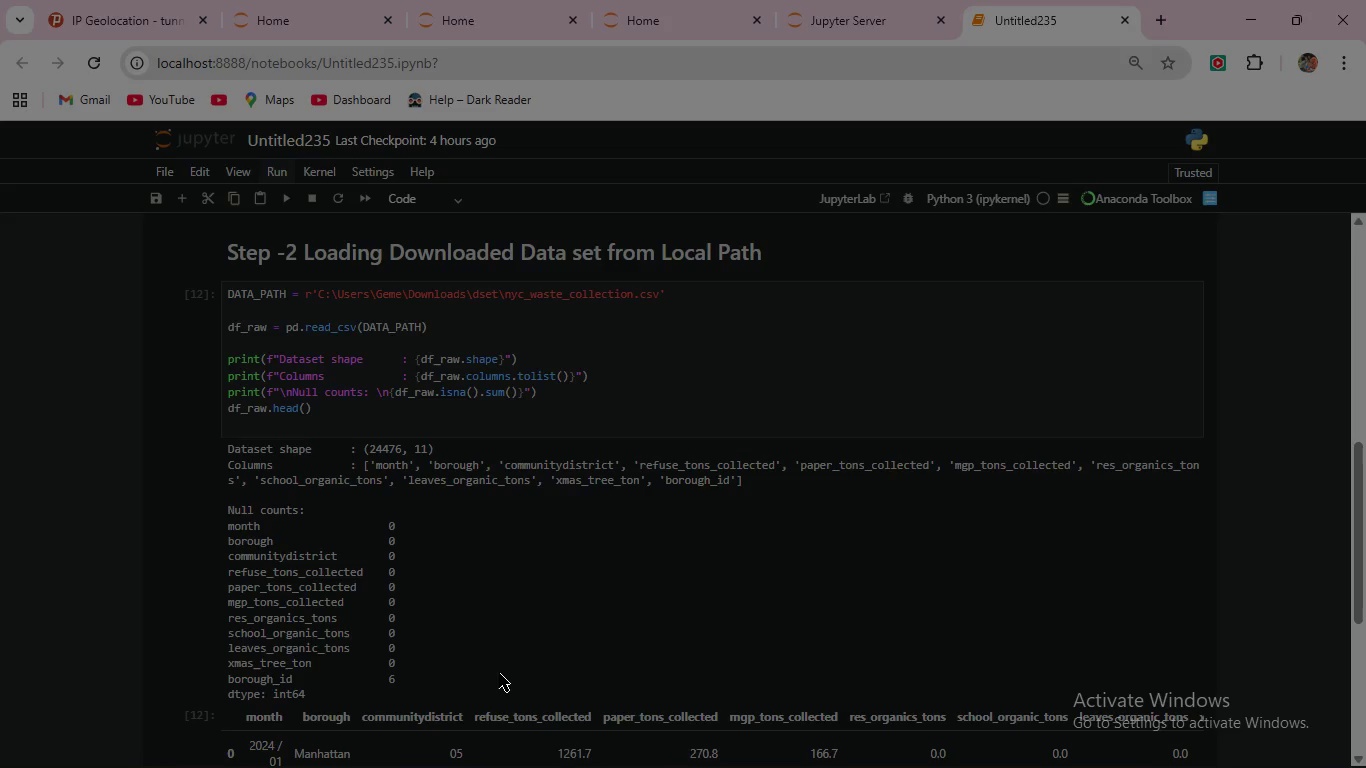 
wait(17.15)
 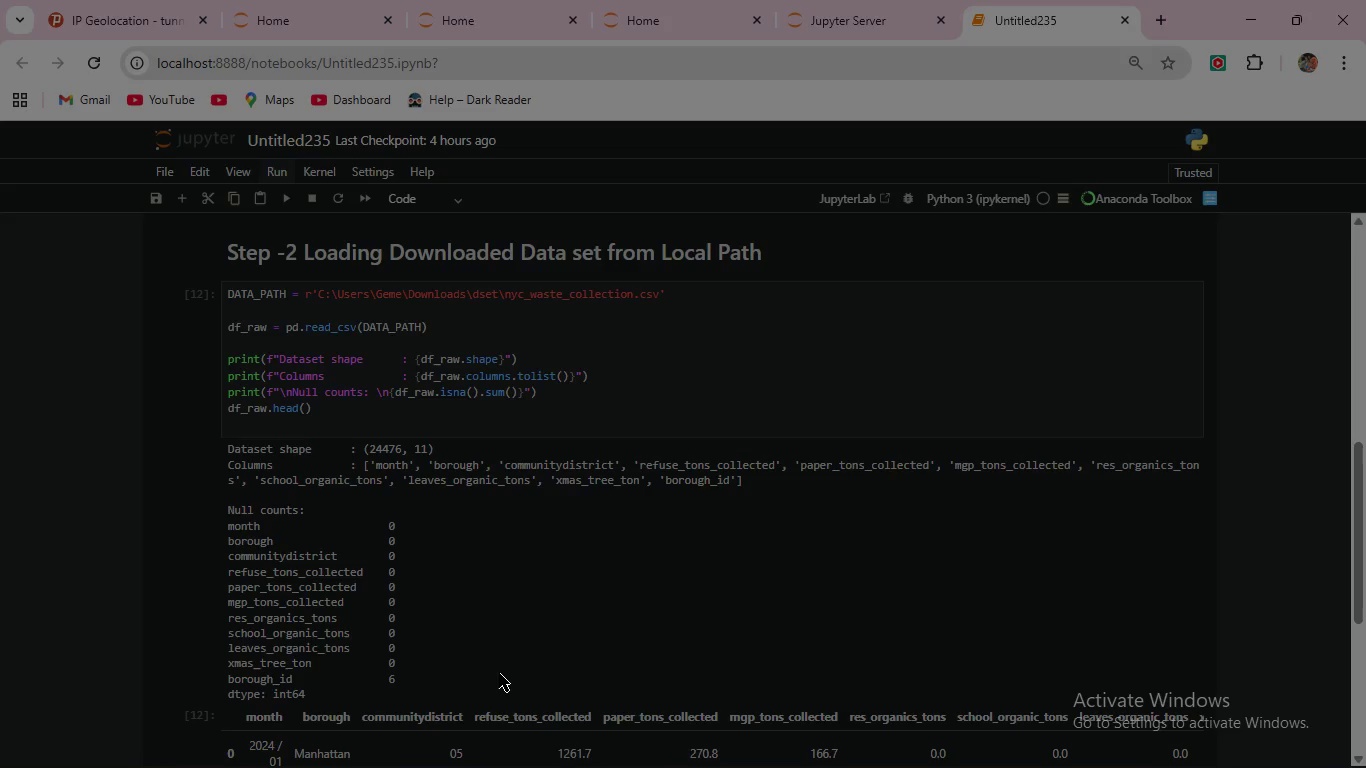 
scroll: coordinate [834, 511], scroll_direction: down, amount: 4.0
 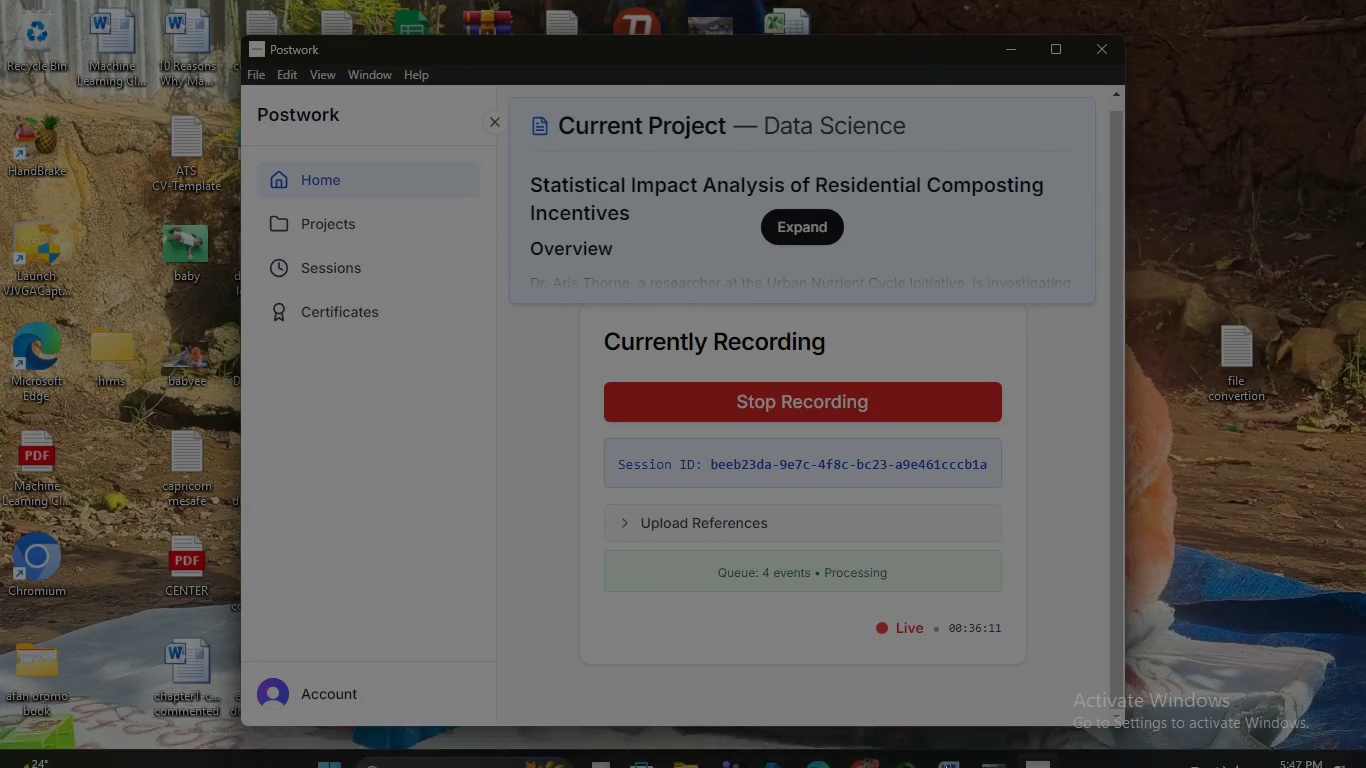 
left_click([1266, 9])